 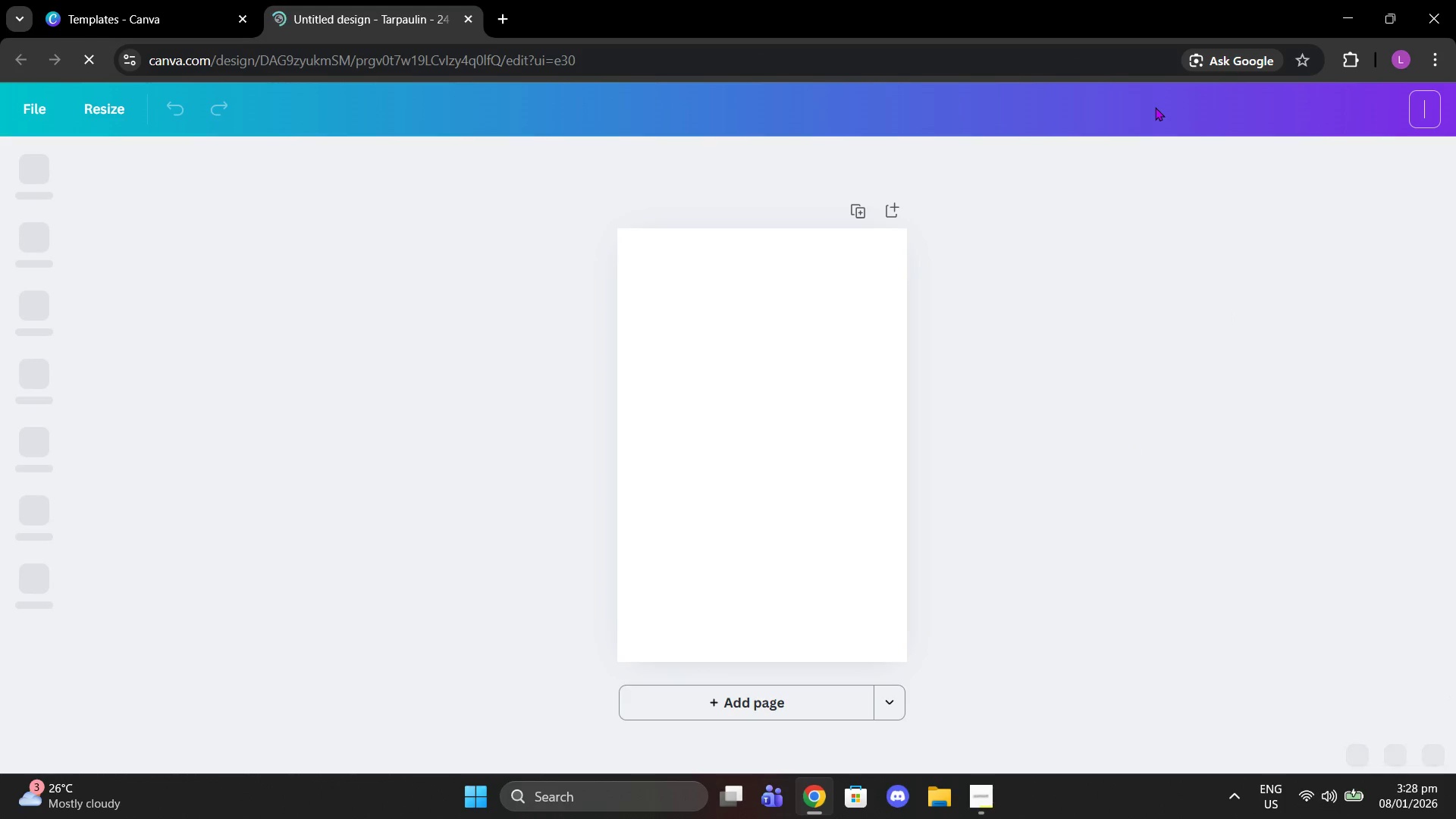 
type(Shonens)
key(Backspace)
type( Big Three Podt)
key(Backspace)
key(Backspace)
type(ster)
 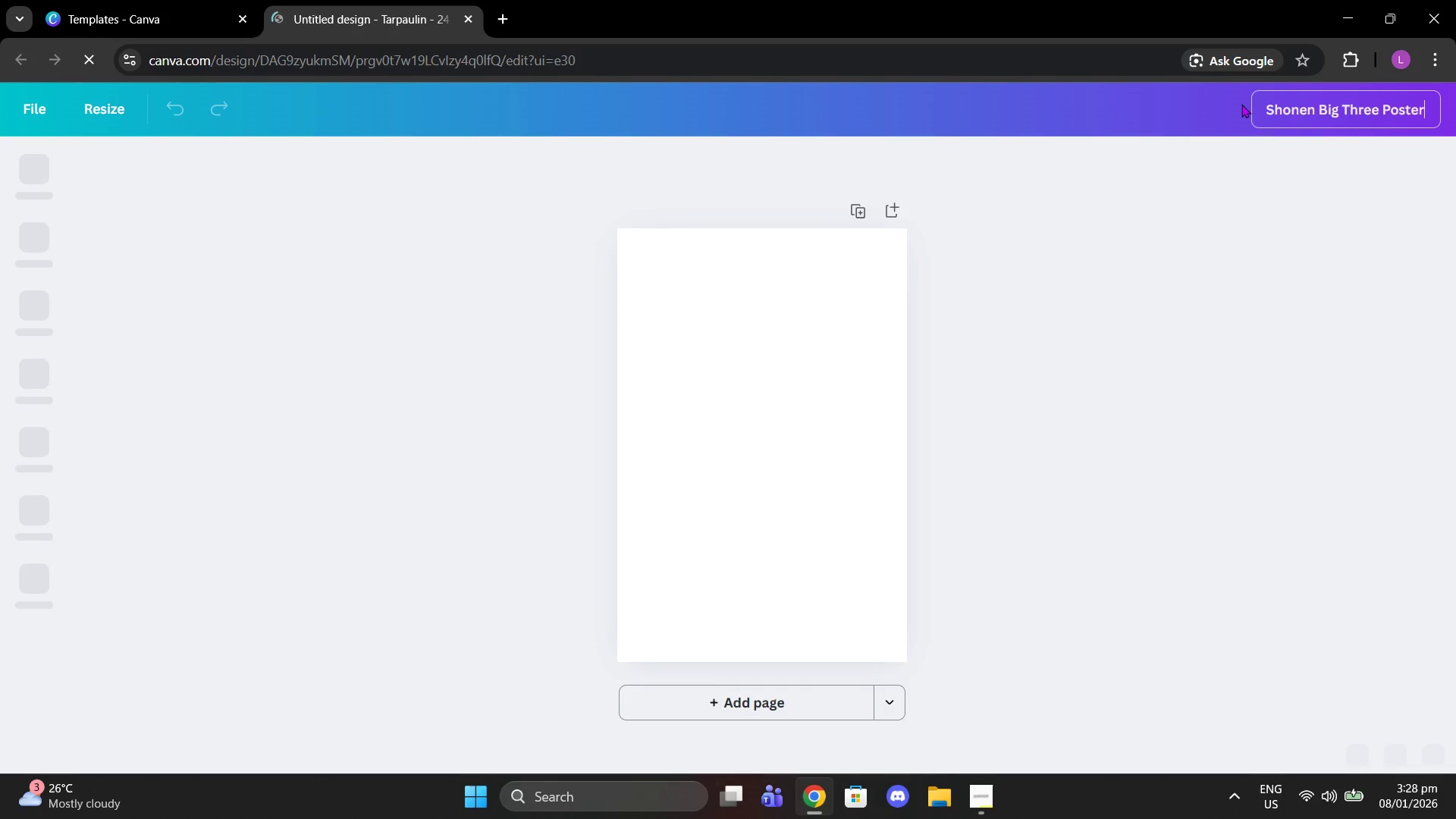 
left_click([1302, 798])
 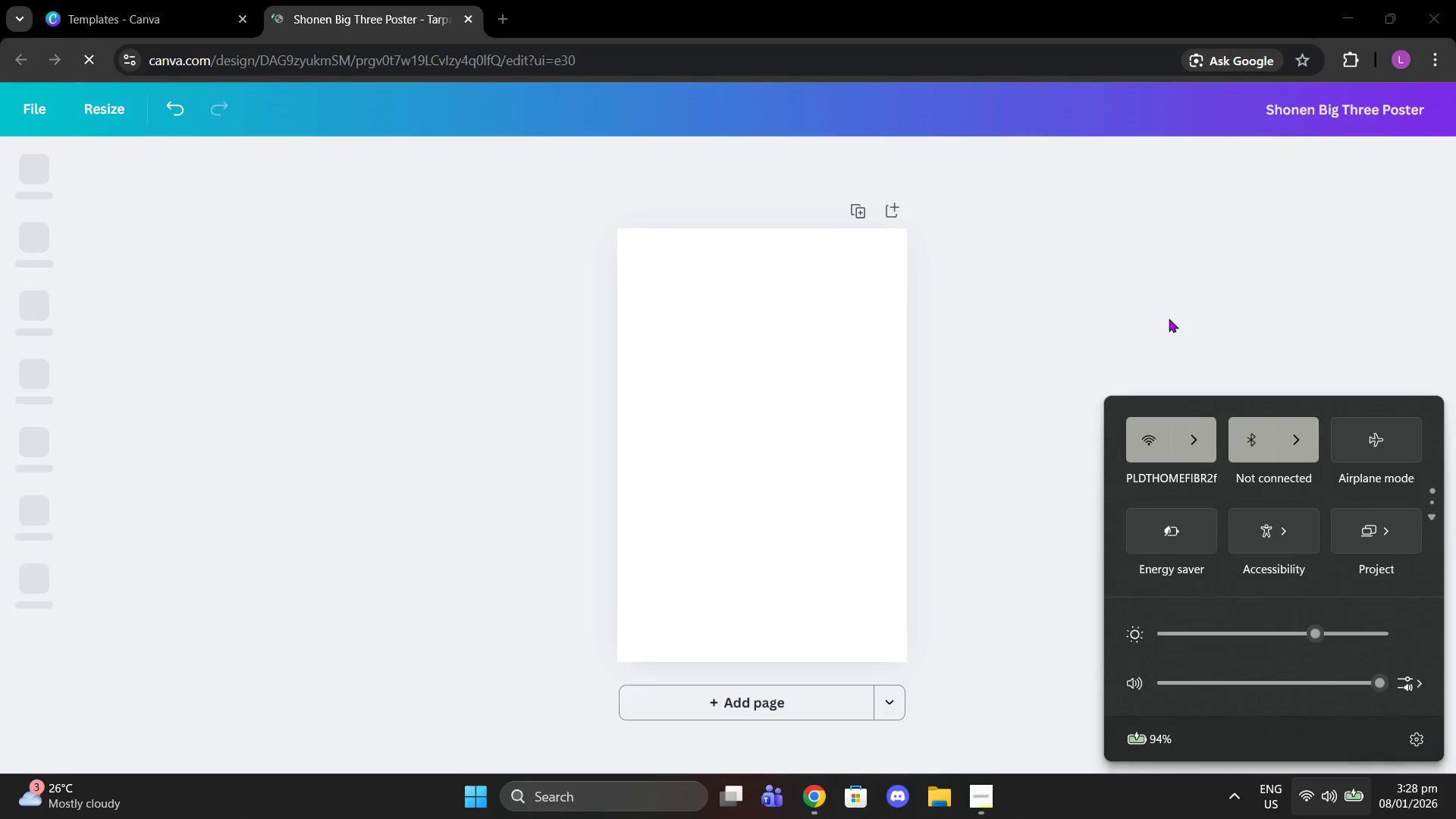 
left_click([1169, 318])
 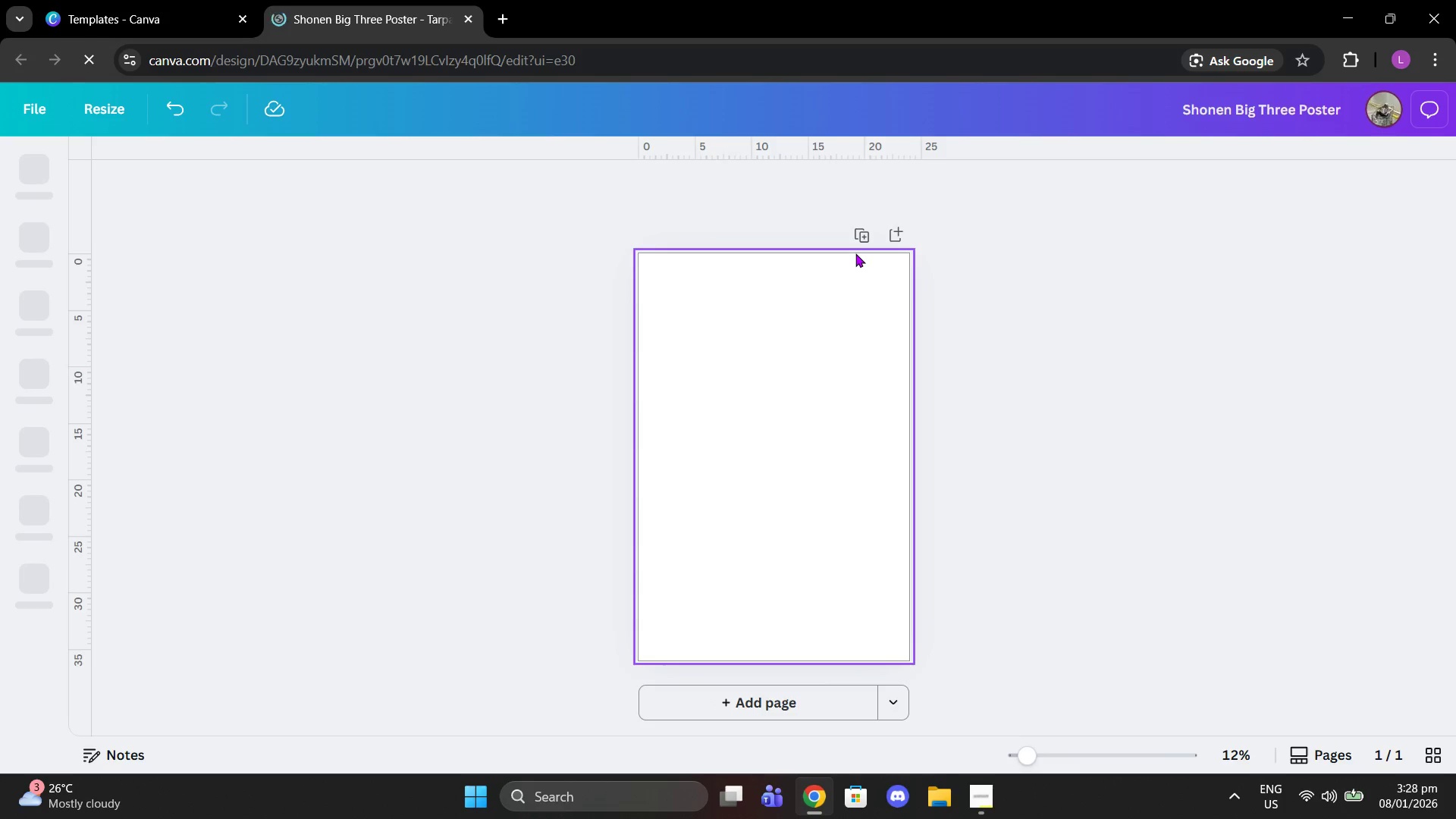 
wait(15.64)
 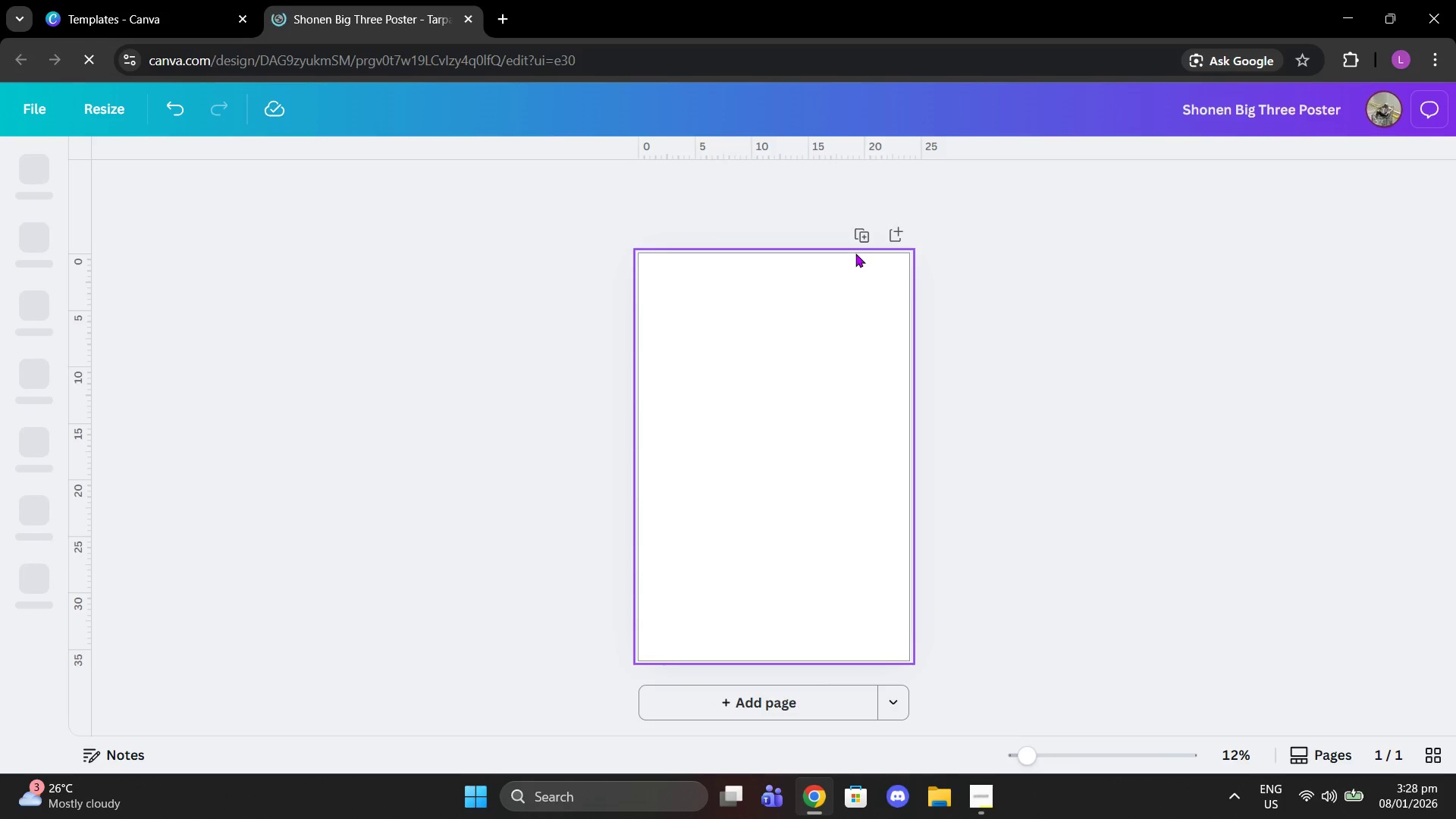 
left_click_drag(start_coordinate=[1025, 755], to_coordinate=[1031, 747])
 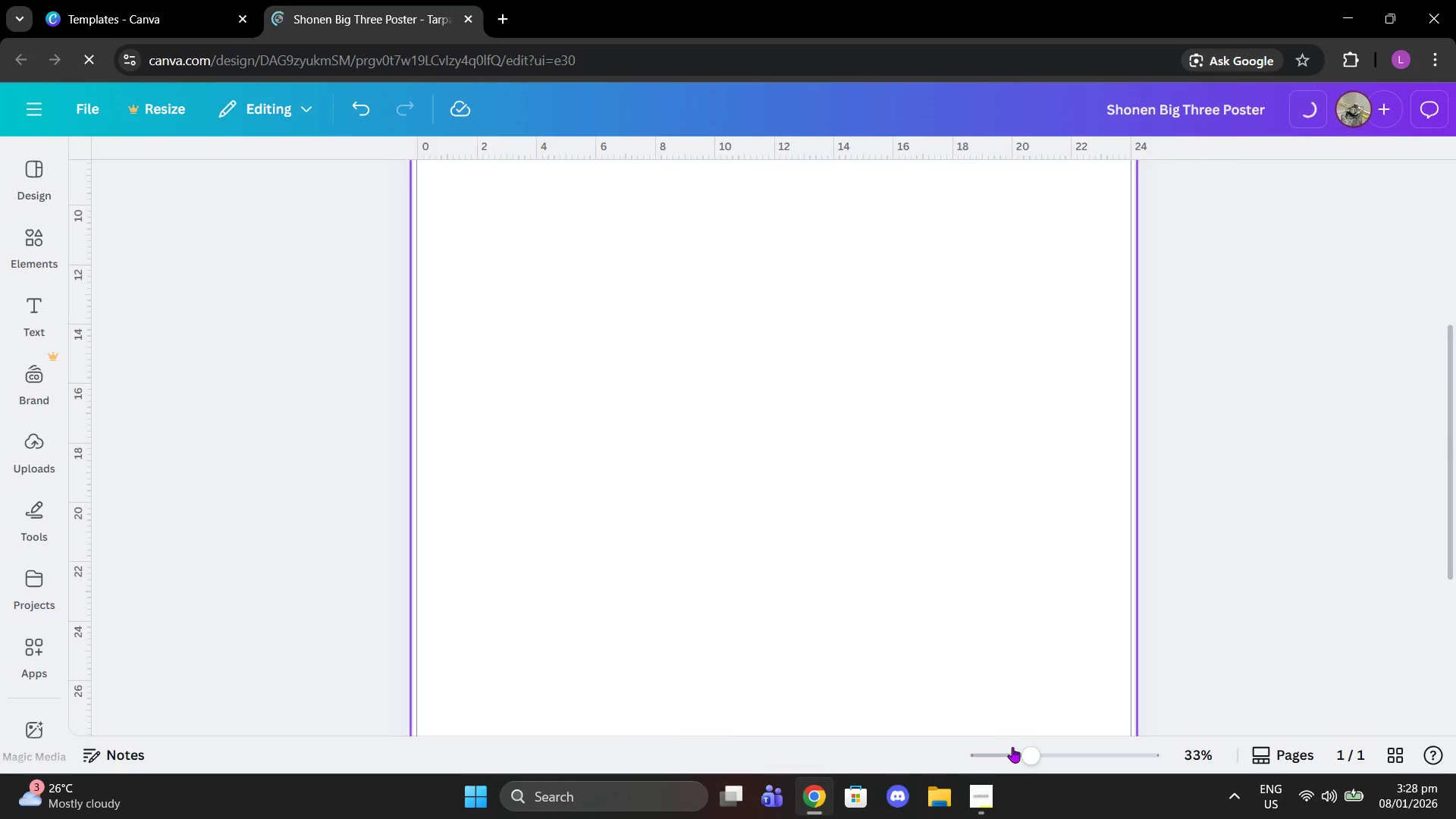 
left_click_drag(start_coordinate=[1025, 752], to_coordinate=[974, 730])
 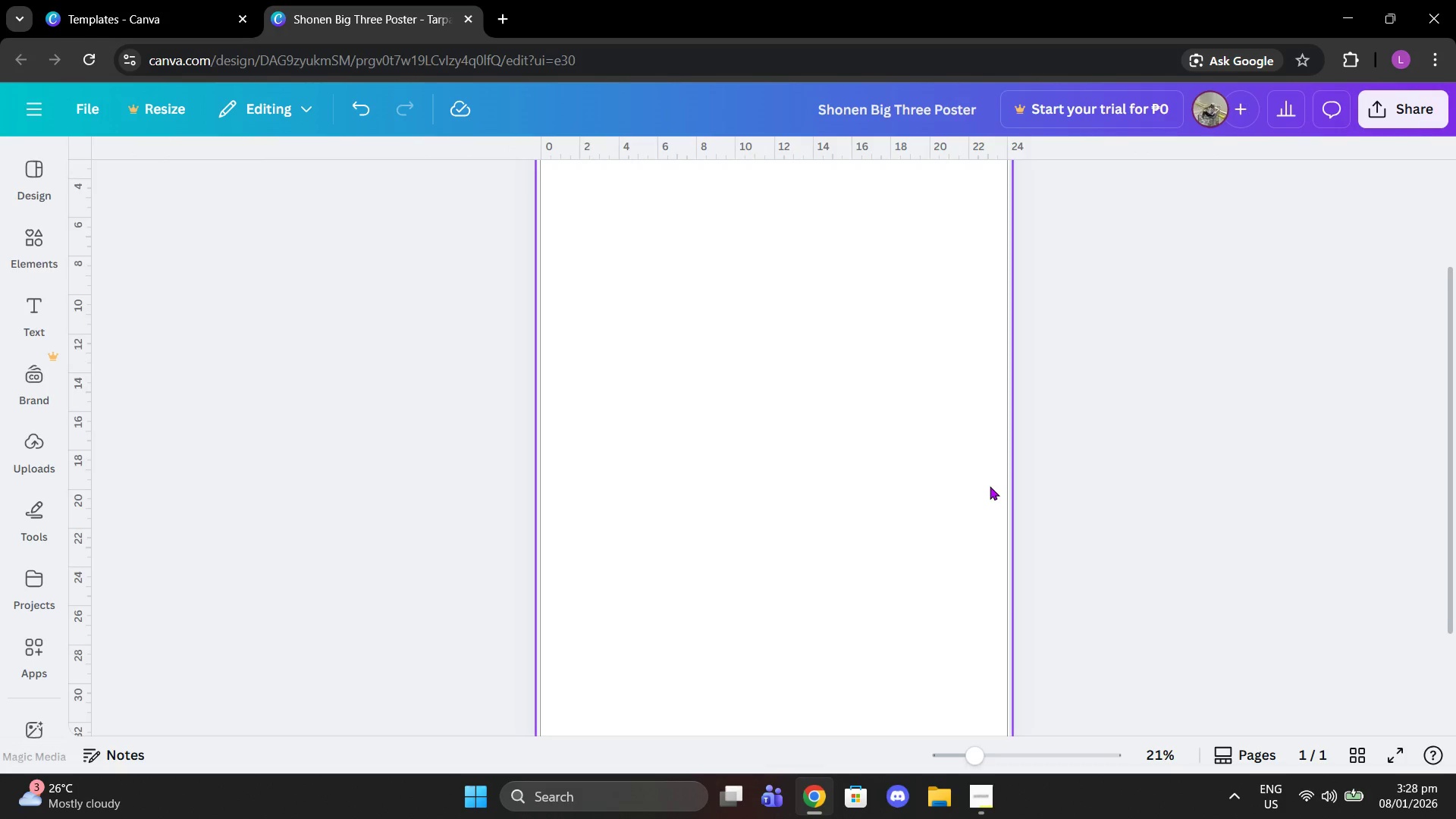 
scroll: coordinate [987, 476], scroll_direction: up, amount: 2.0
 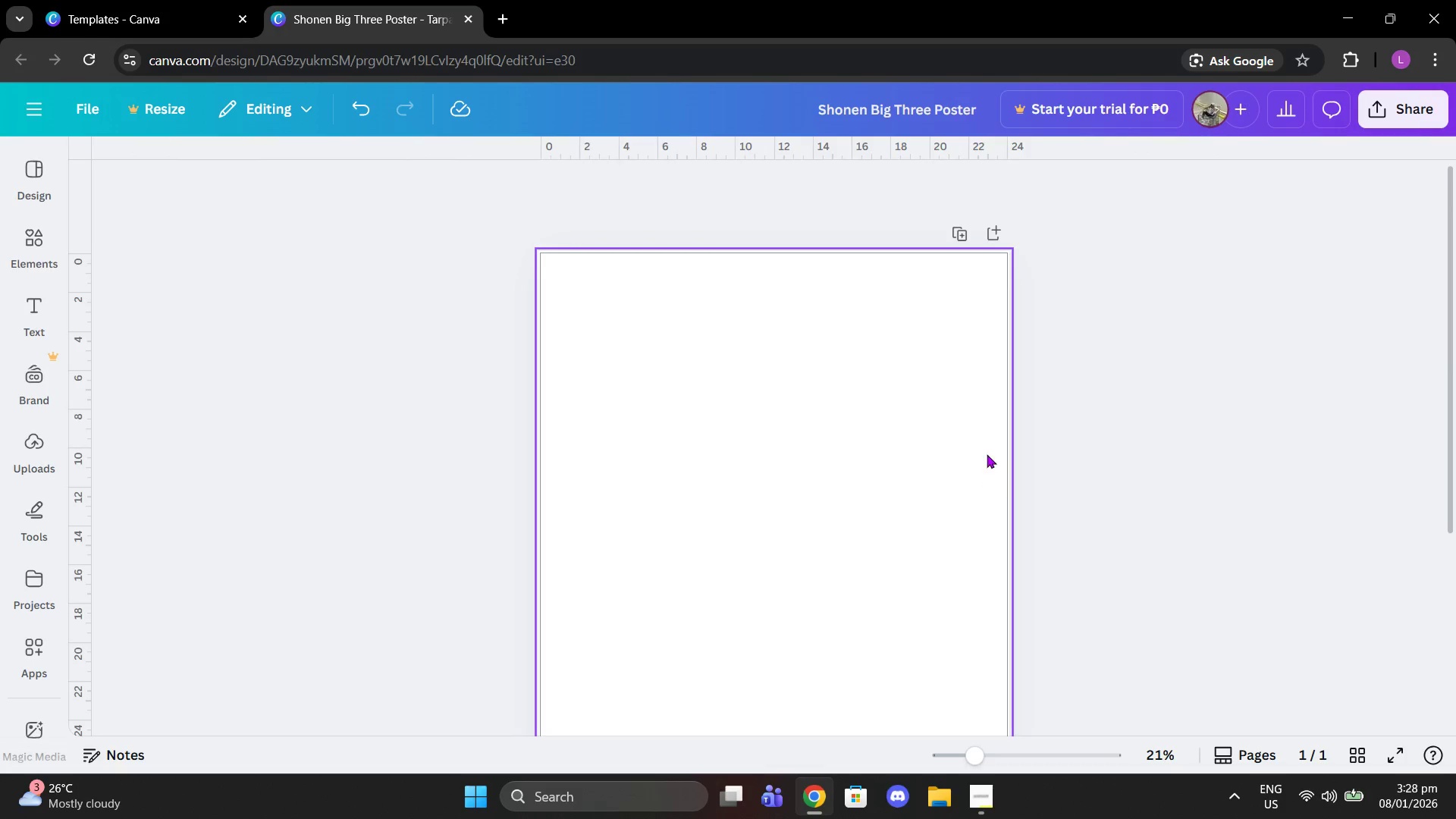 
scroll: coordinate [987, 448], scroll_direction: down, amount: 6.0
 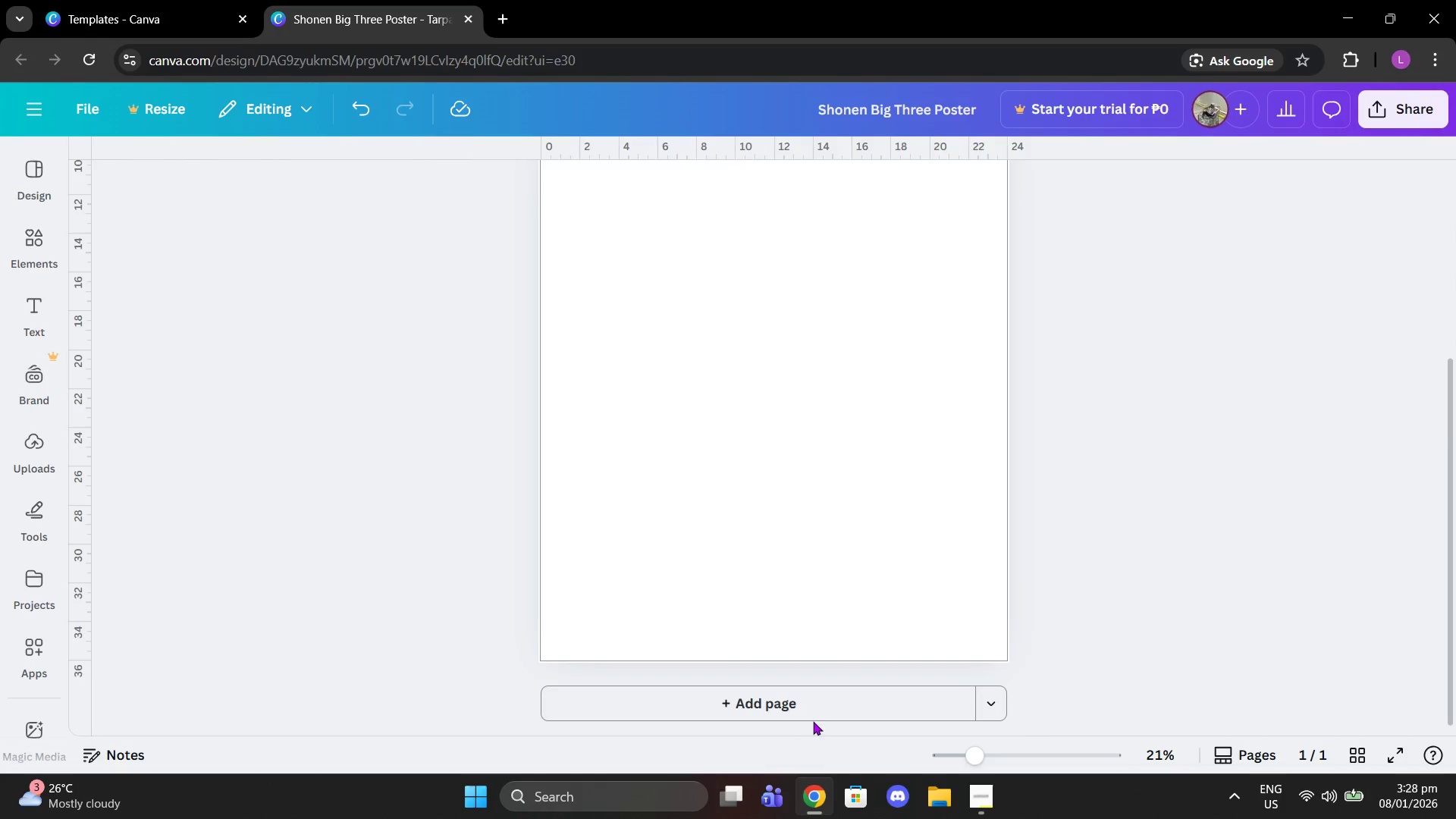 
double_click([809, 710])
 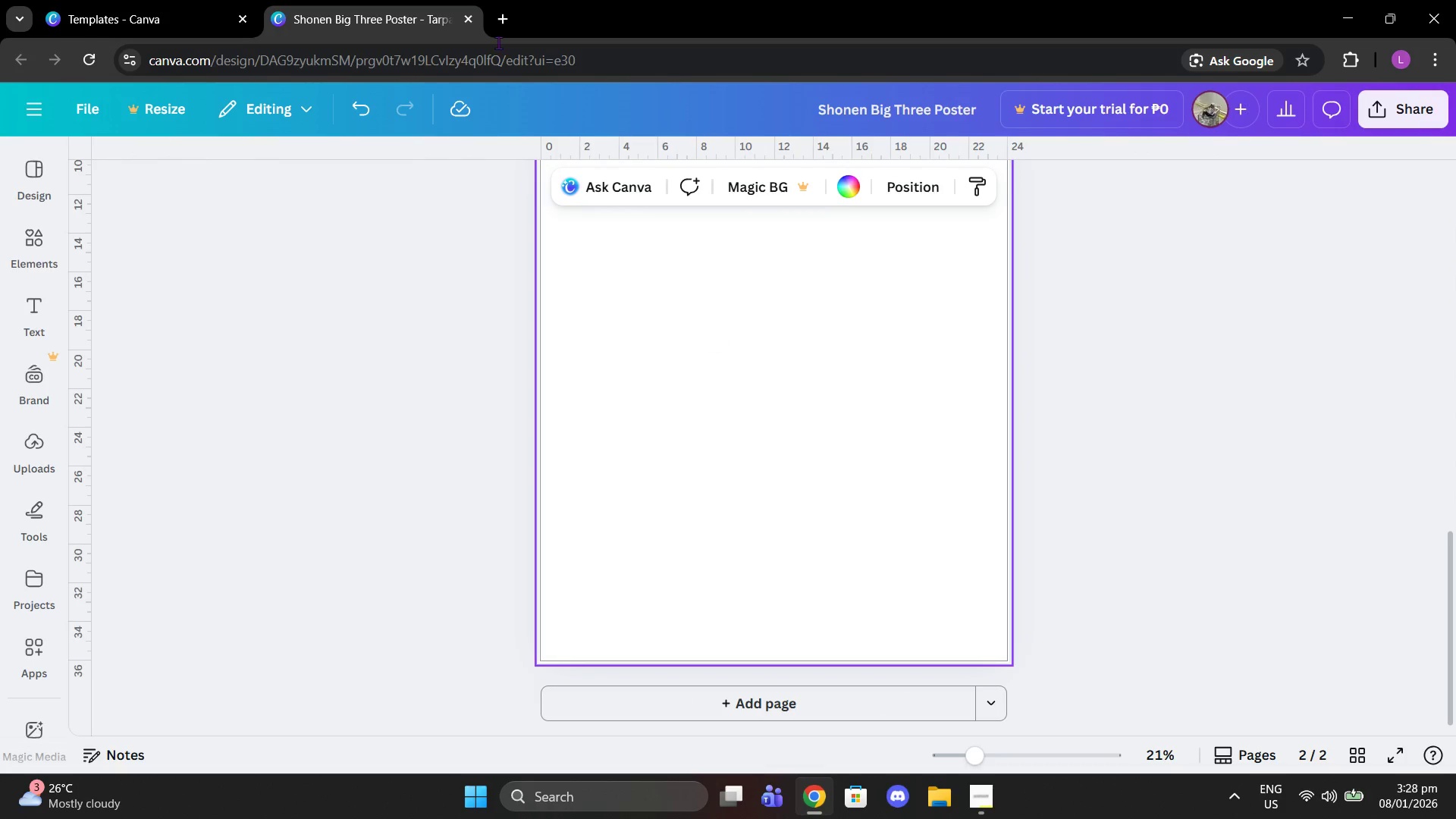 
left_click([490, 0])
 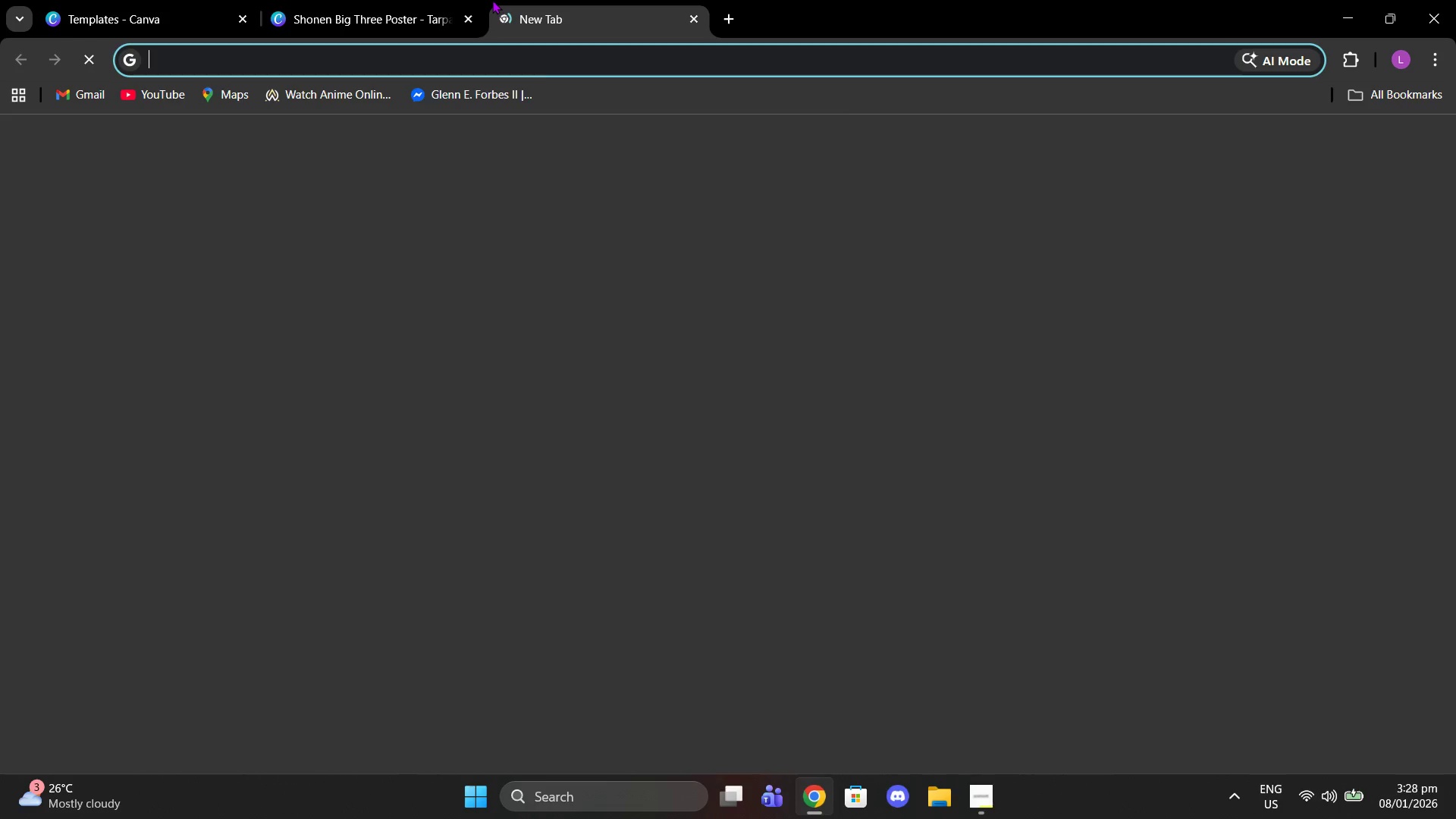 
type(ichigo)
key(Backspace)
key(Backspace)
key(Backspace)
key(Backspace)
key(Backspace)
key(Backspace)
 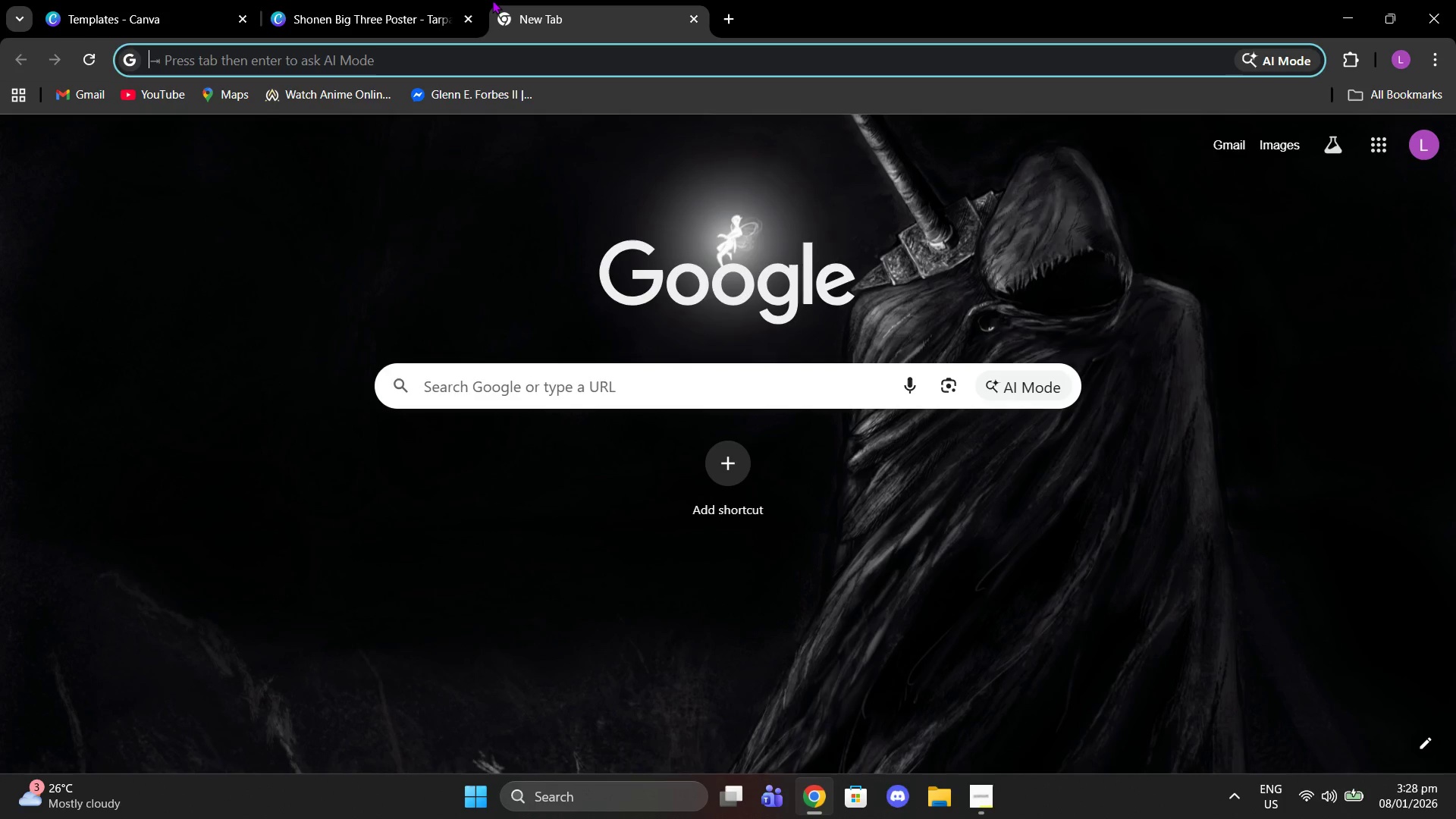 
type(monkw)
key(Backspace)
type(ey d. luffy gear 5)
 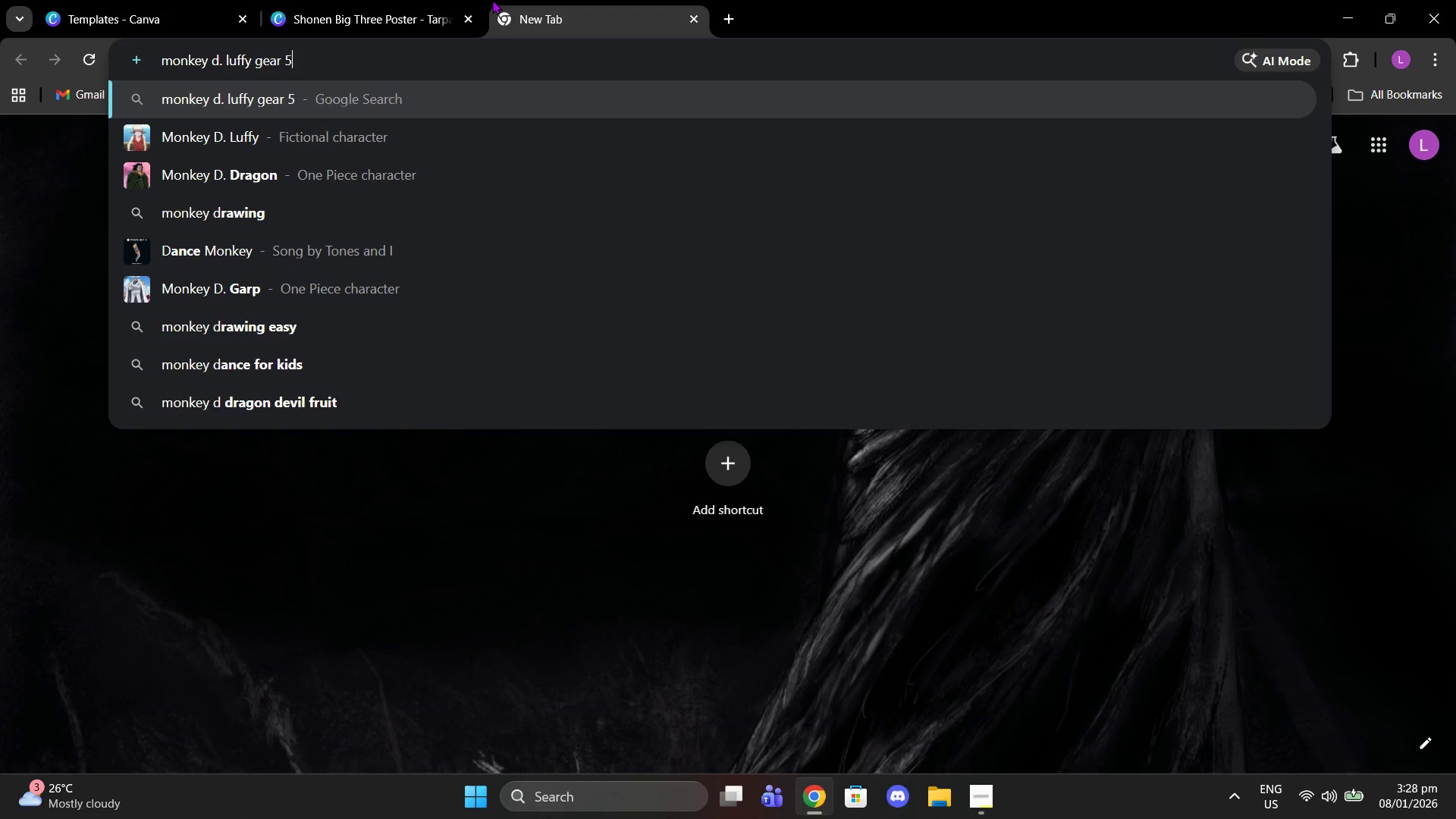 
key(Enter)
 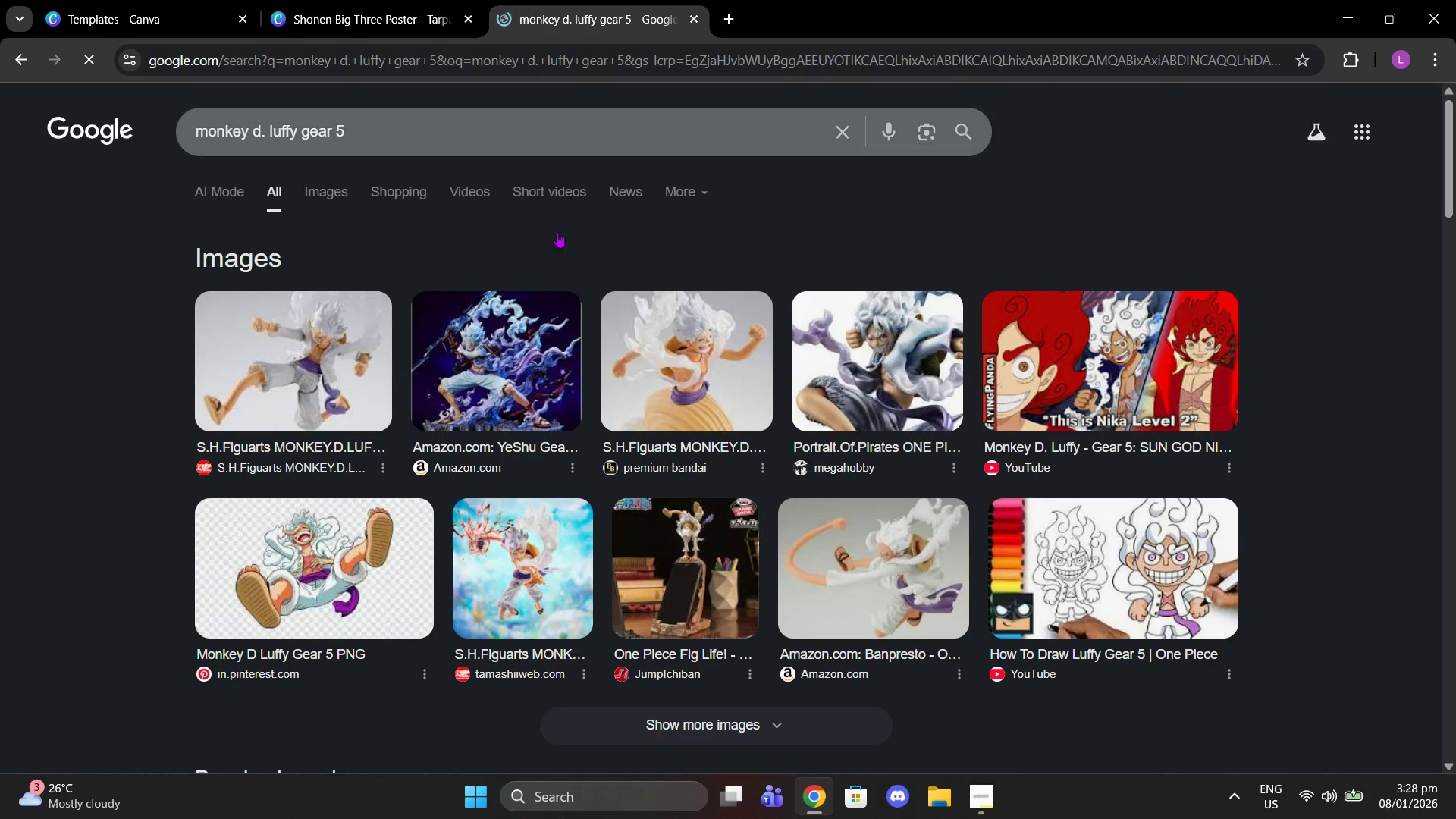 
left_click([320, 188])
 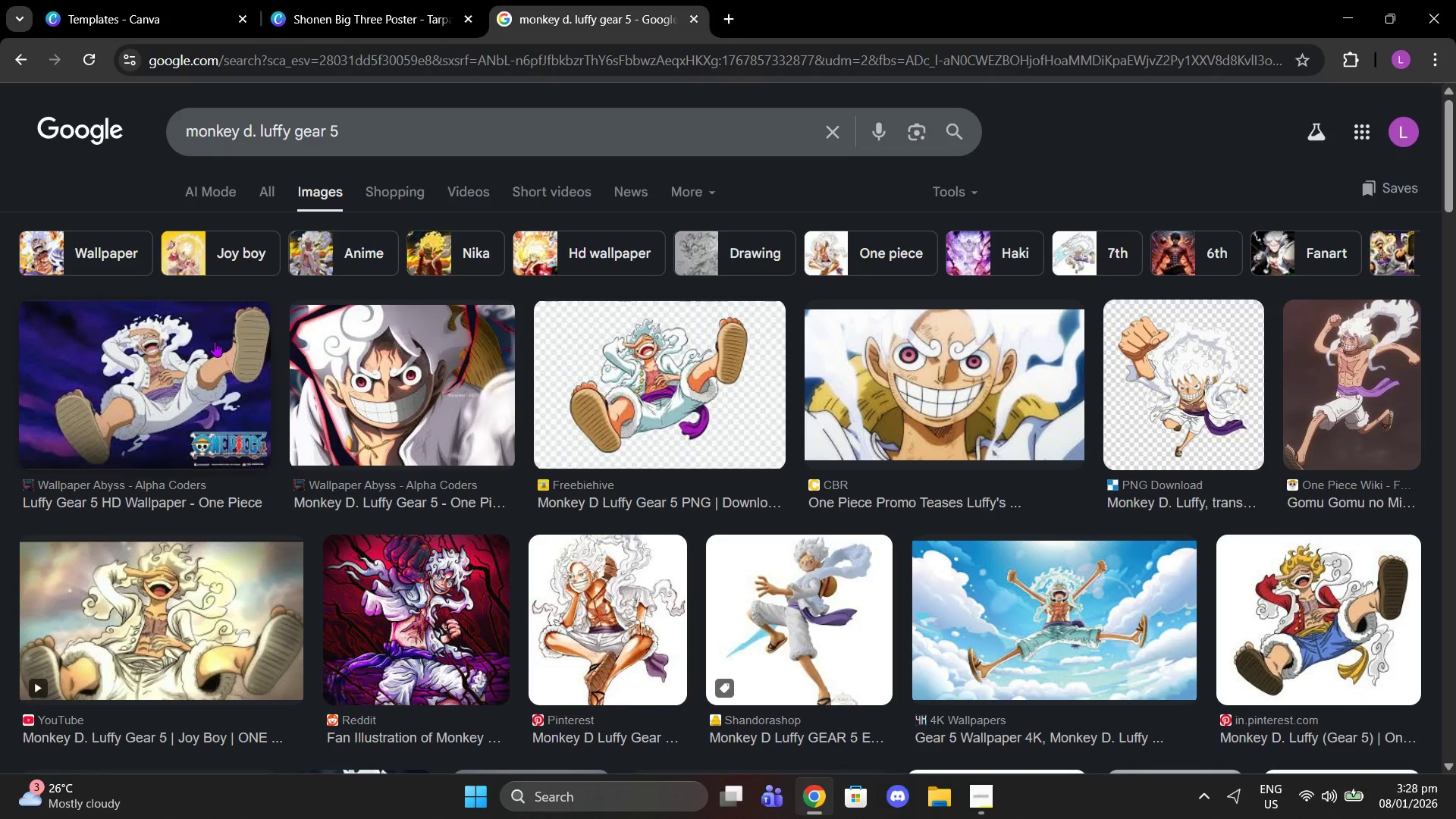 
wait(5.7)
 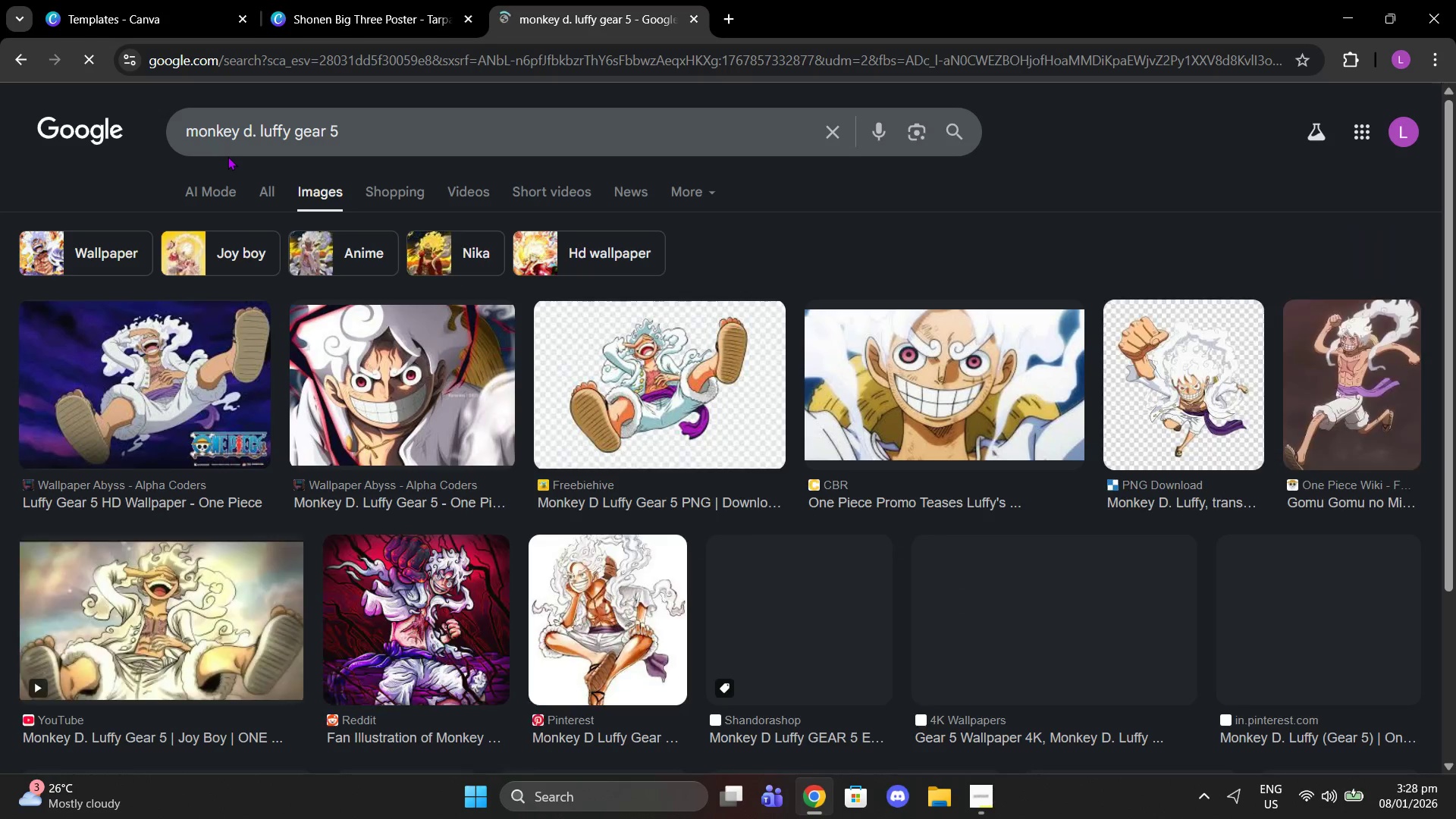 
left_click([196, 394])
 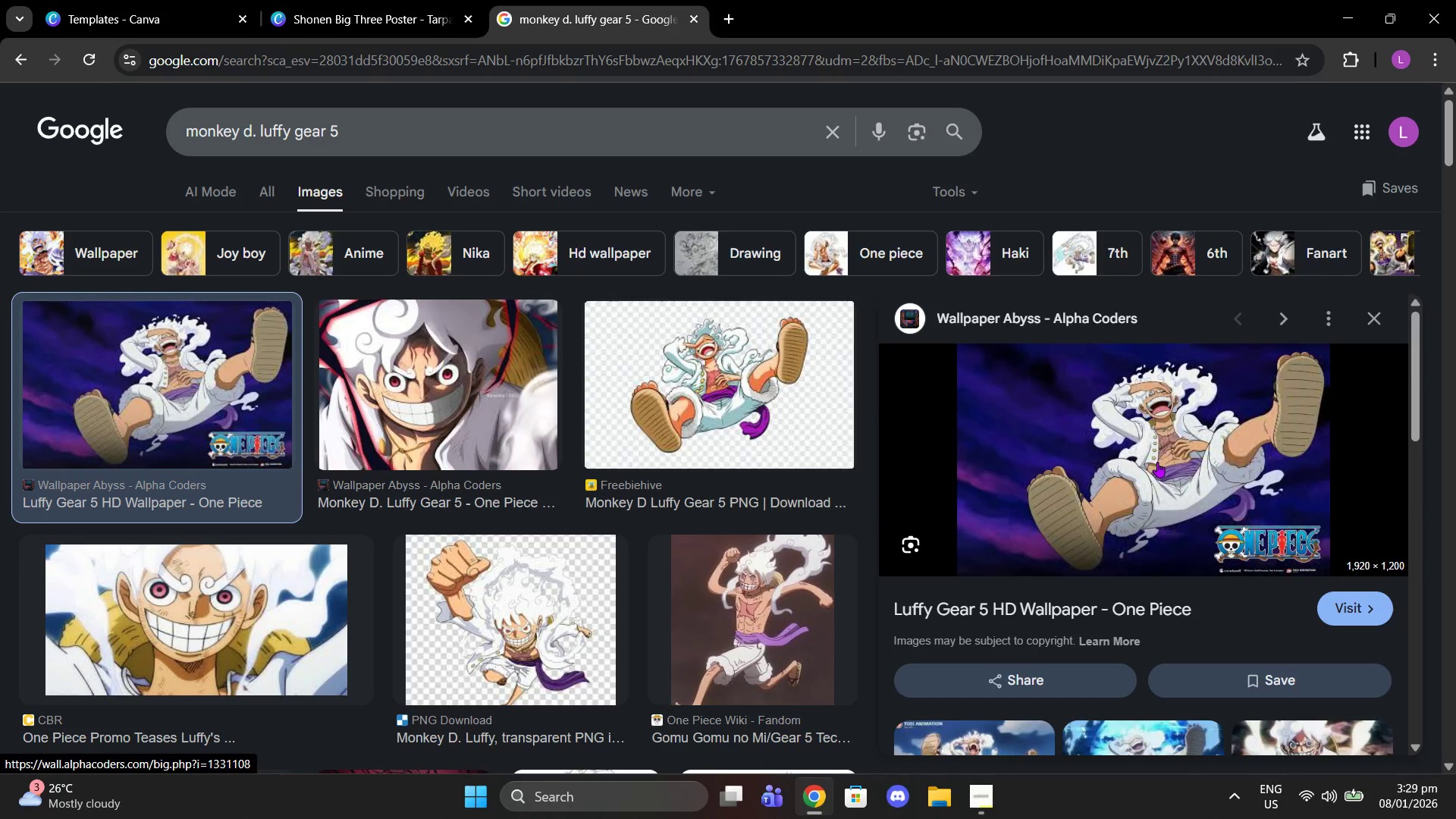 
wait(5.83)
 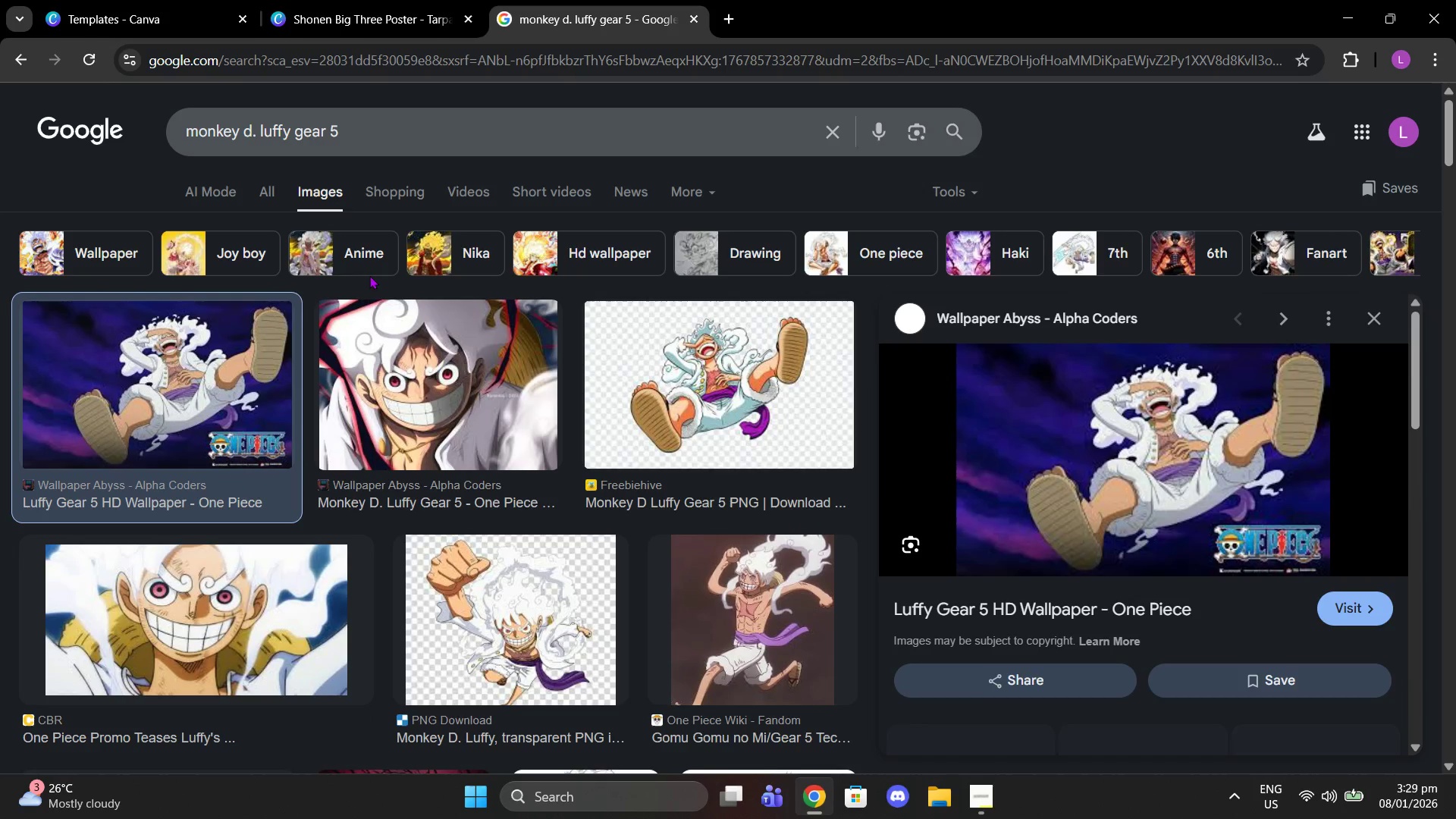 
scroll: coordinate [1138, 433], scroll_direction: down, amount: 4.0
 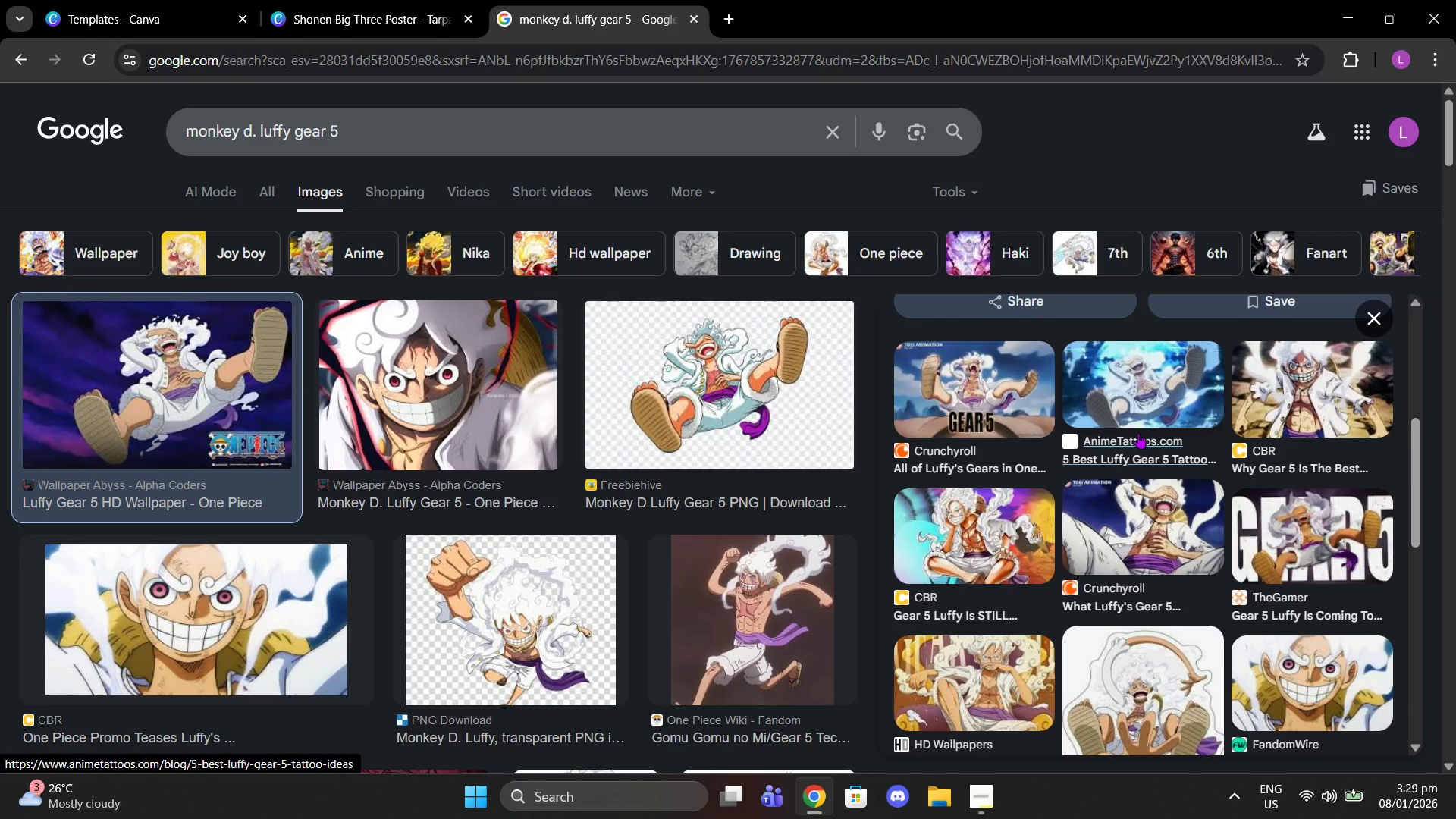 
scroll: coordinate [1134, 419], scroll_direction: up, amount: 4.0
 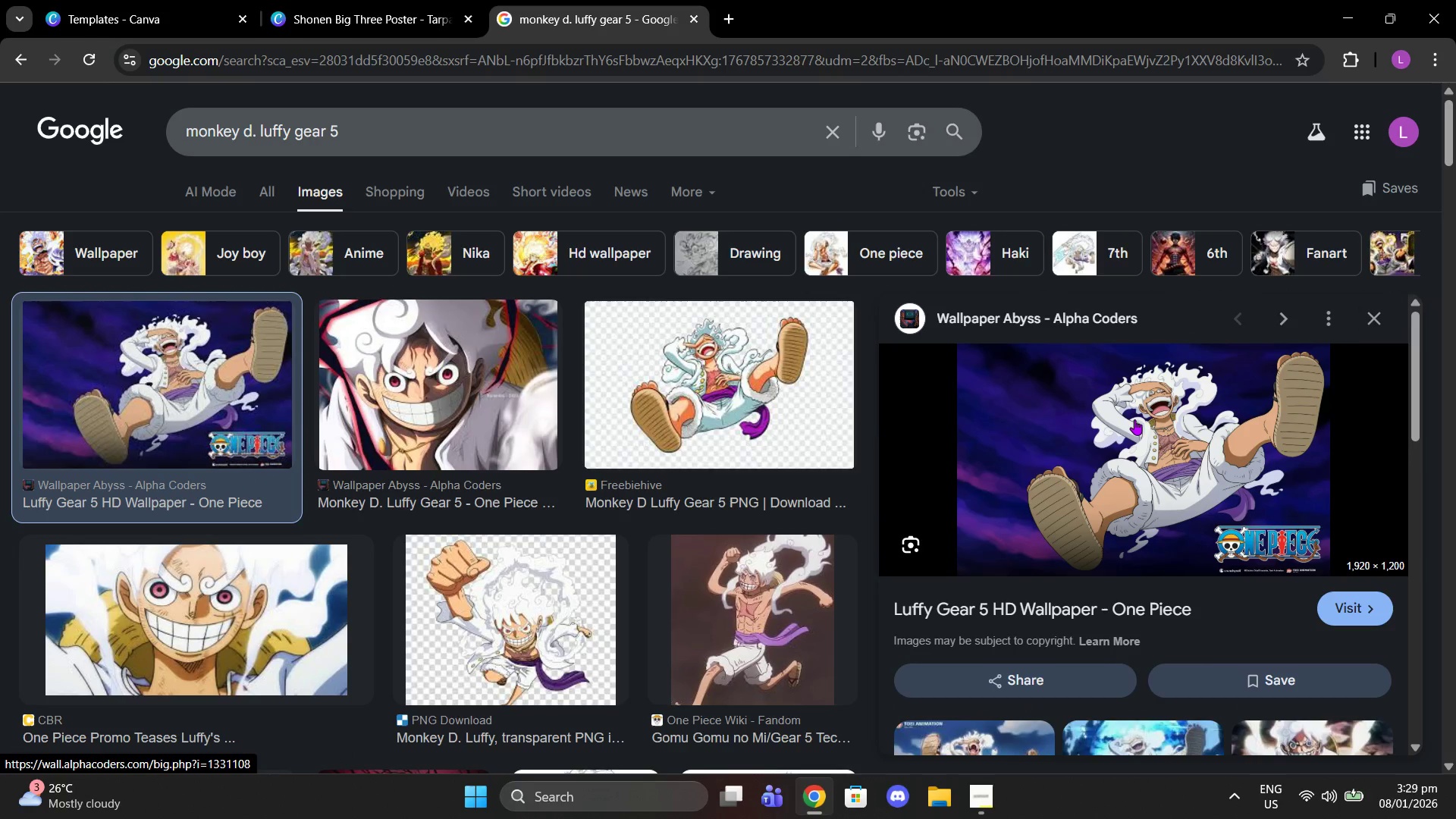 
right_click([1134, 419])
 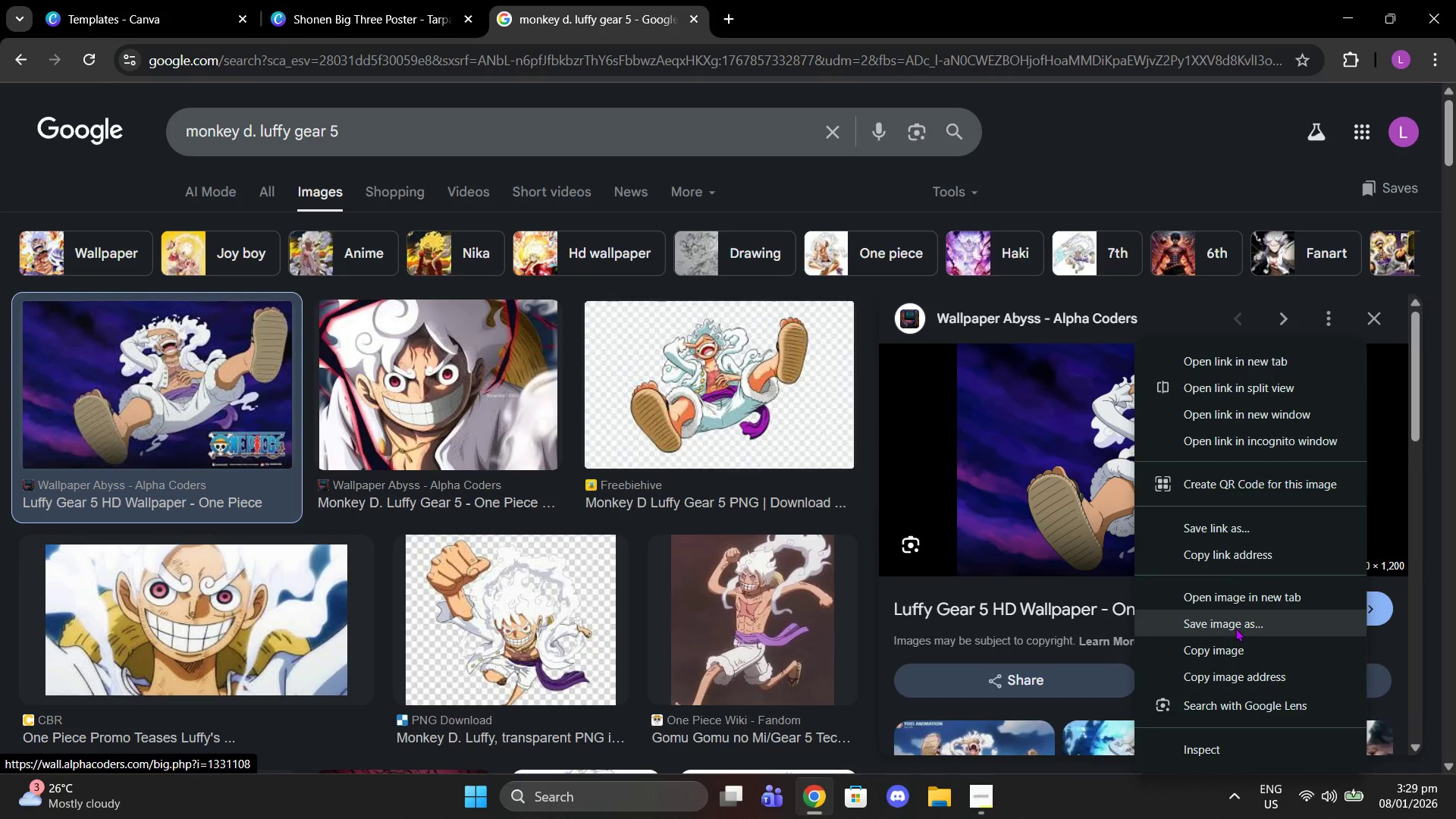 
left_click([1231, 639])
 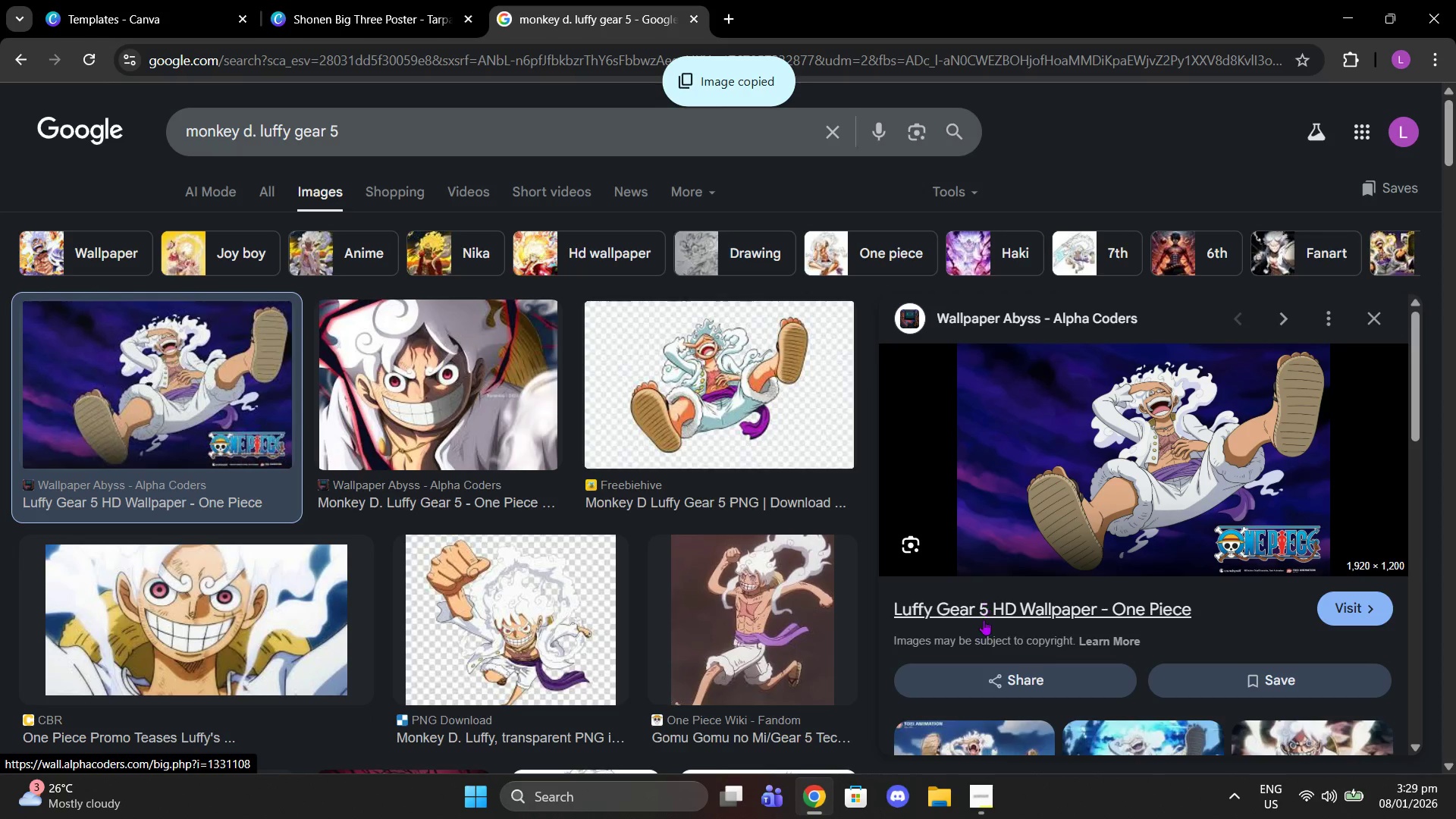 
left_click([337, 0])
 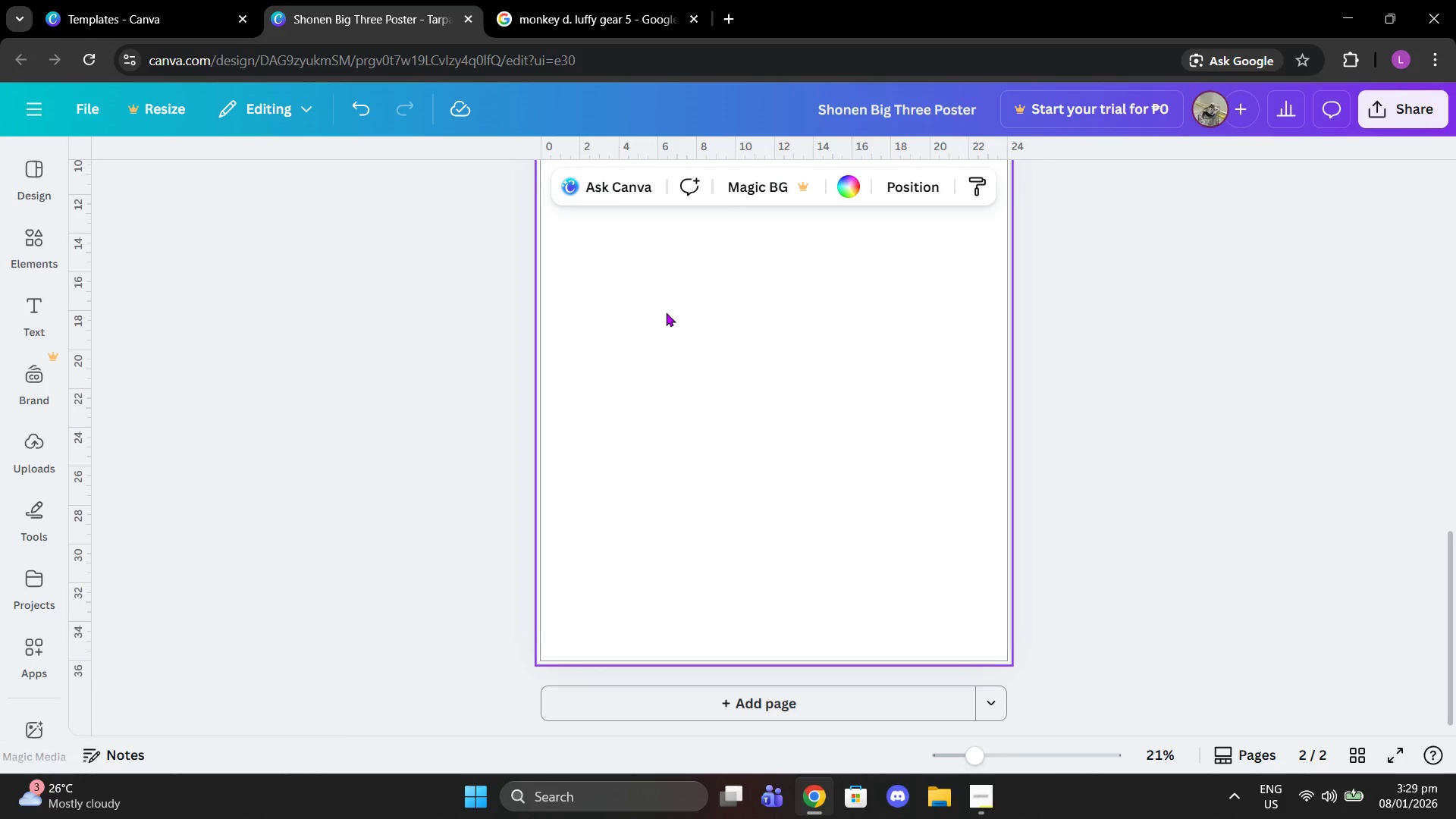 
key(Control+V)
 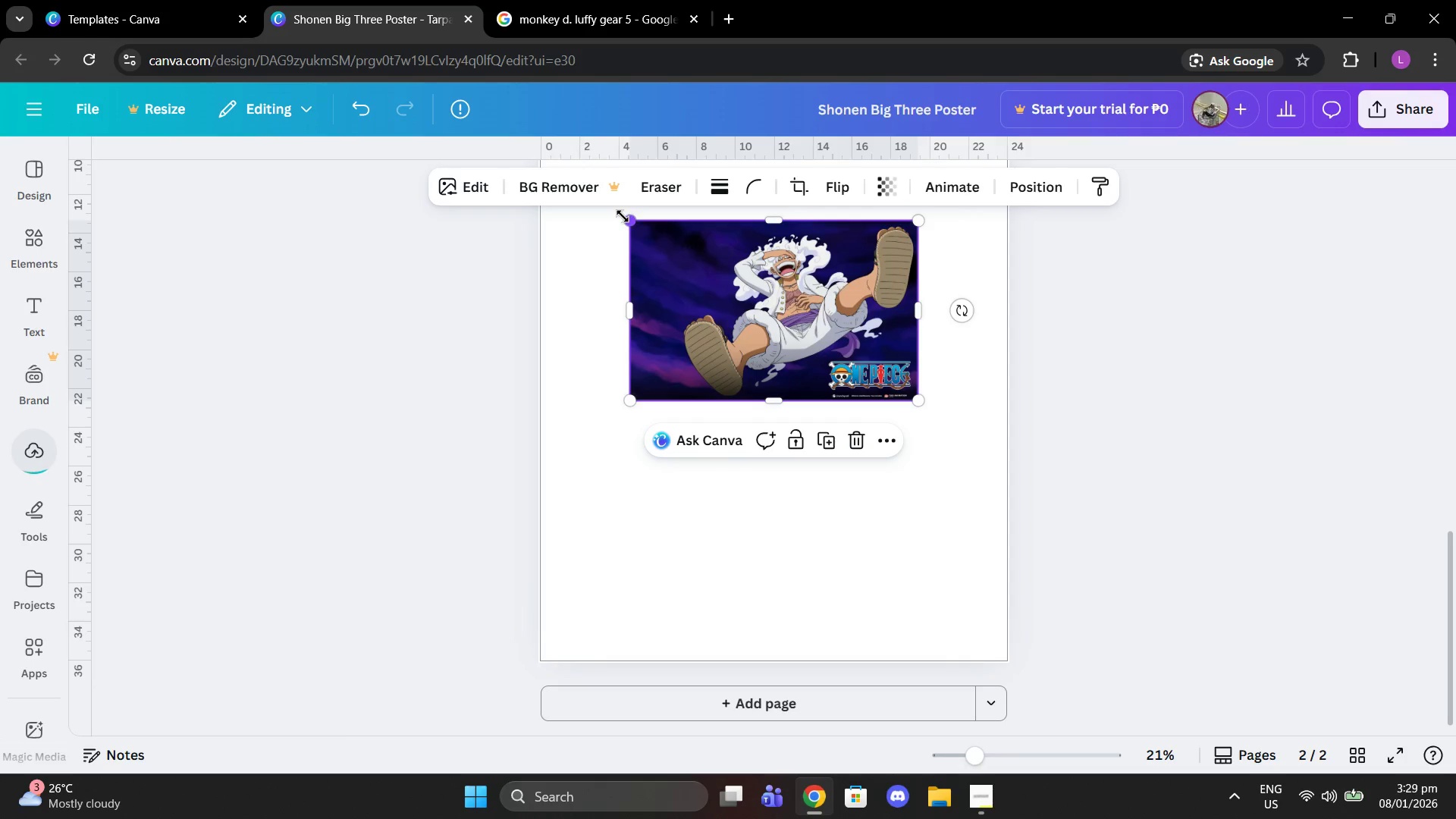 
left_click_drag(start_coordinate=[757, 315], to_coordinate=[695, 341])
 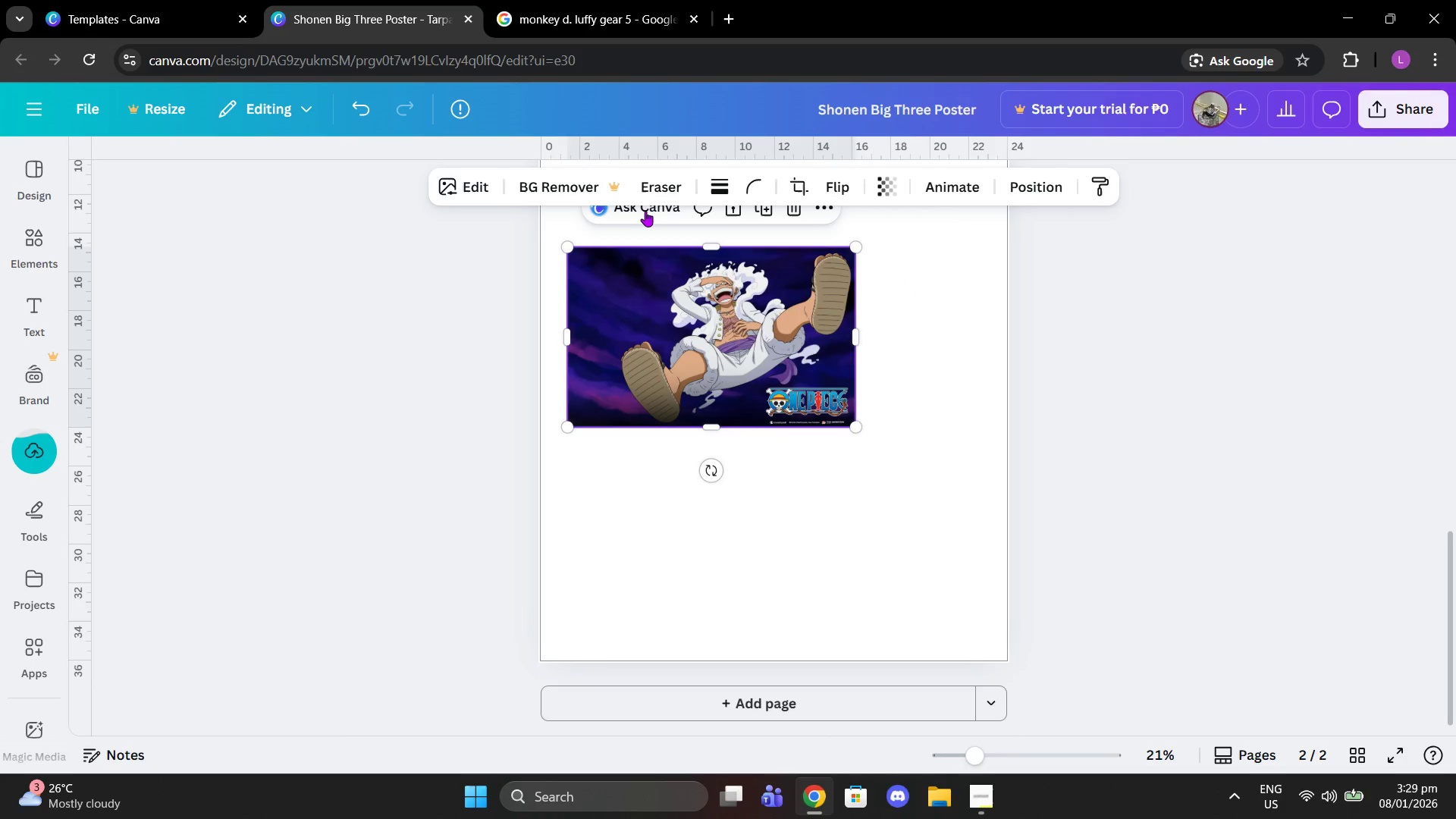 
left_click([569, 0])
 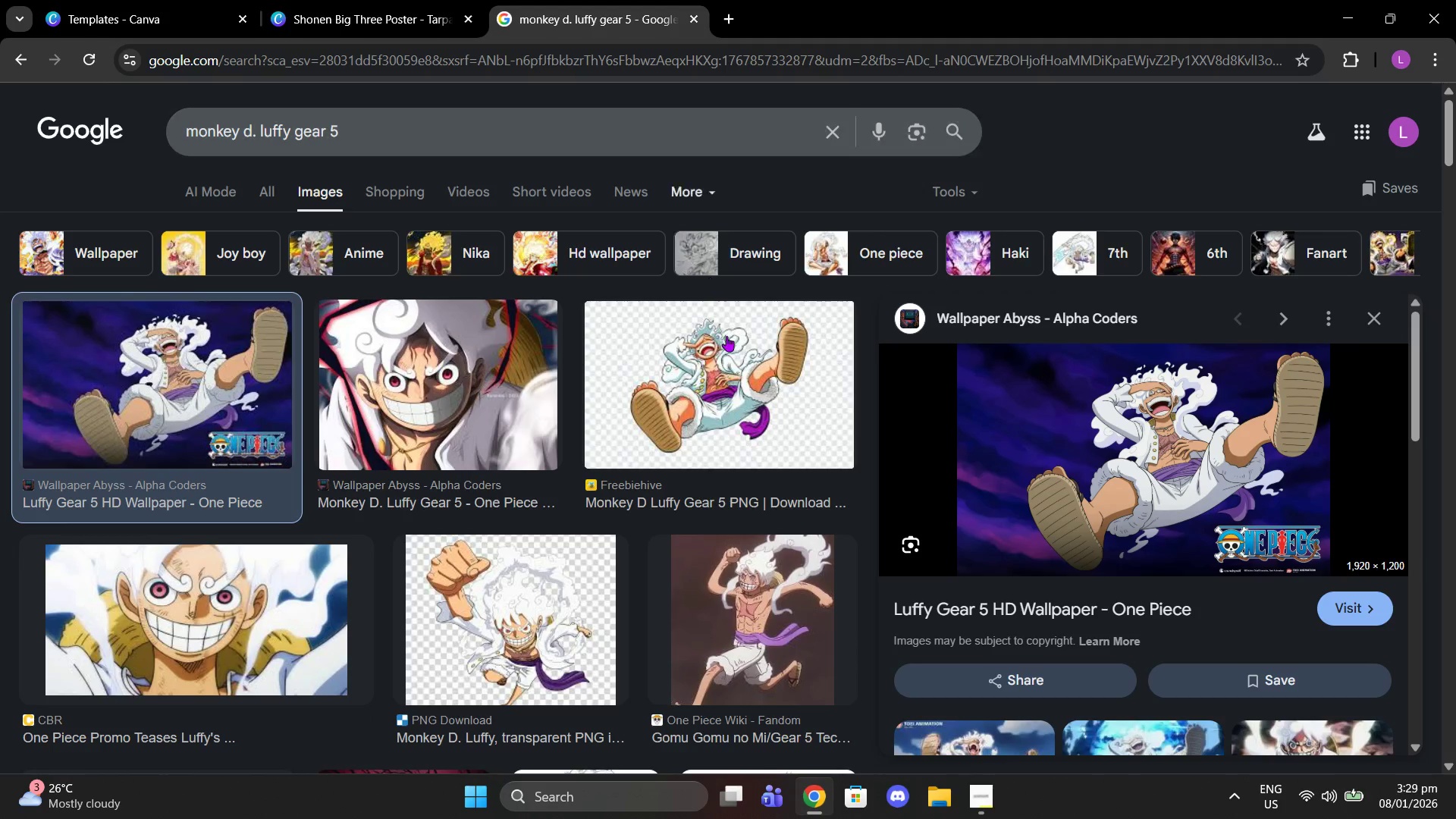 
left_click([732, 347])
 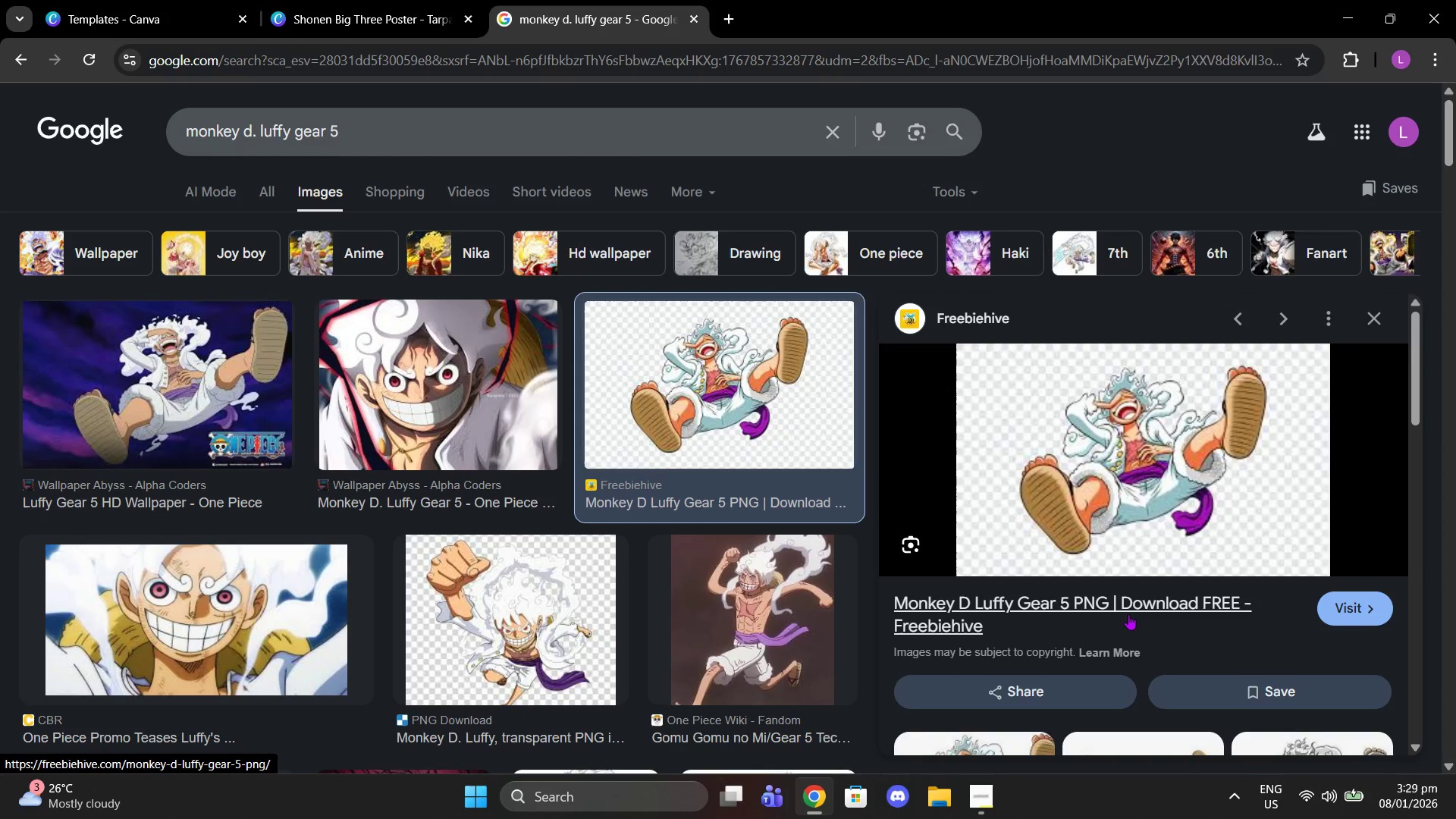 
wait(6.33)
 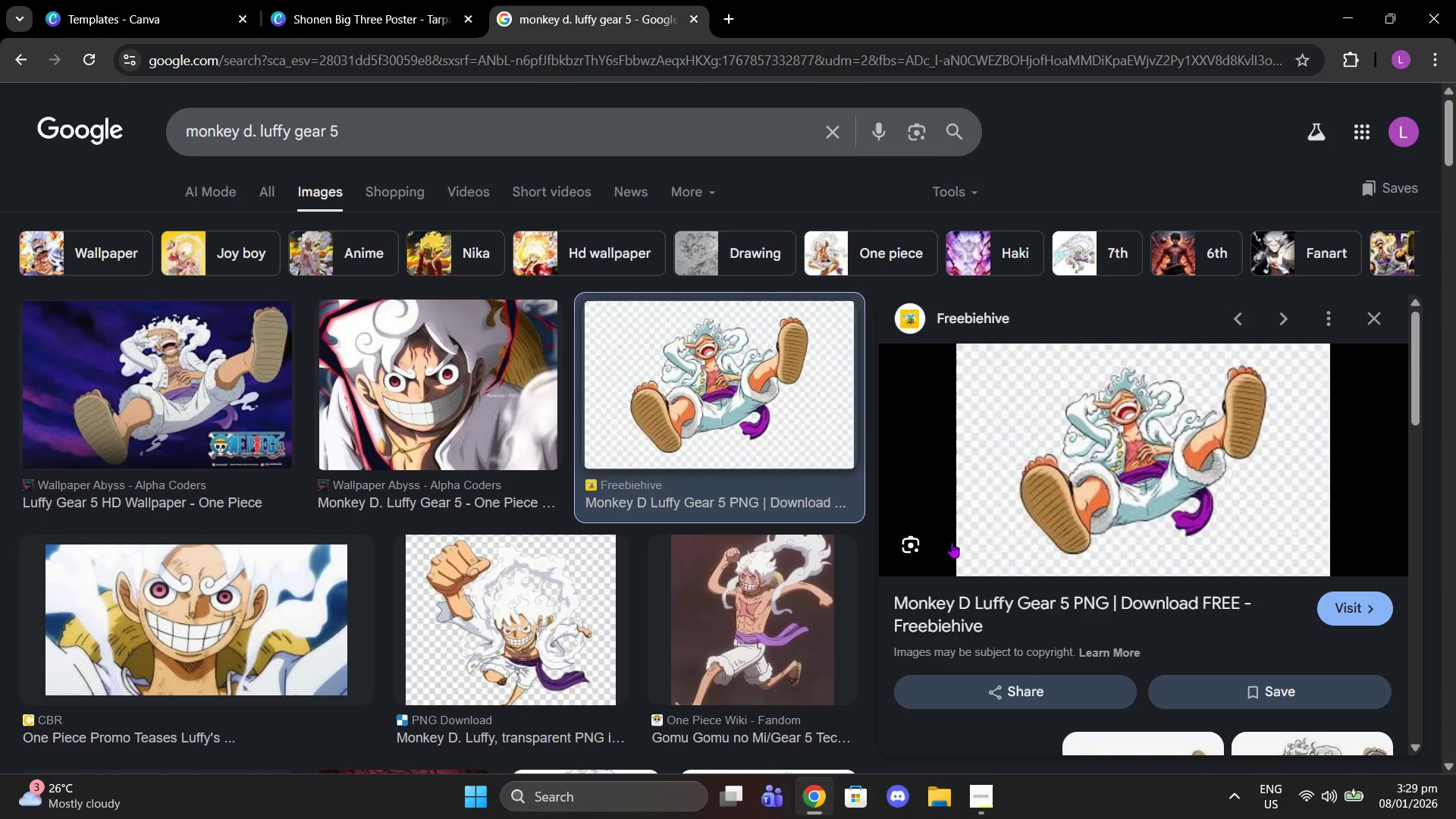 
right_click([1108, 521])
 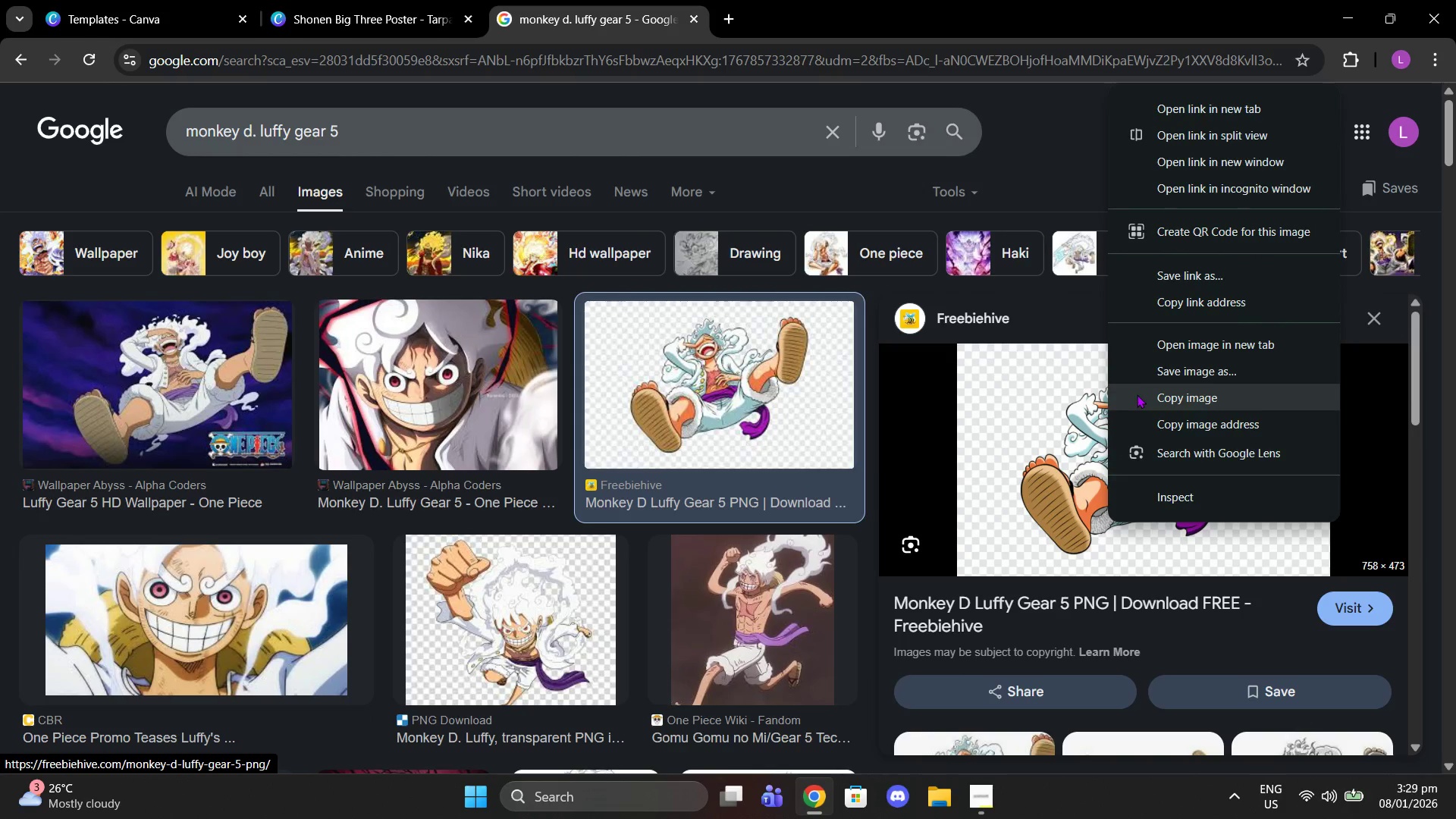 
left_click([1150, 398])
 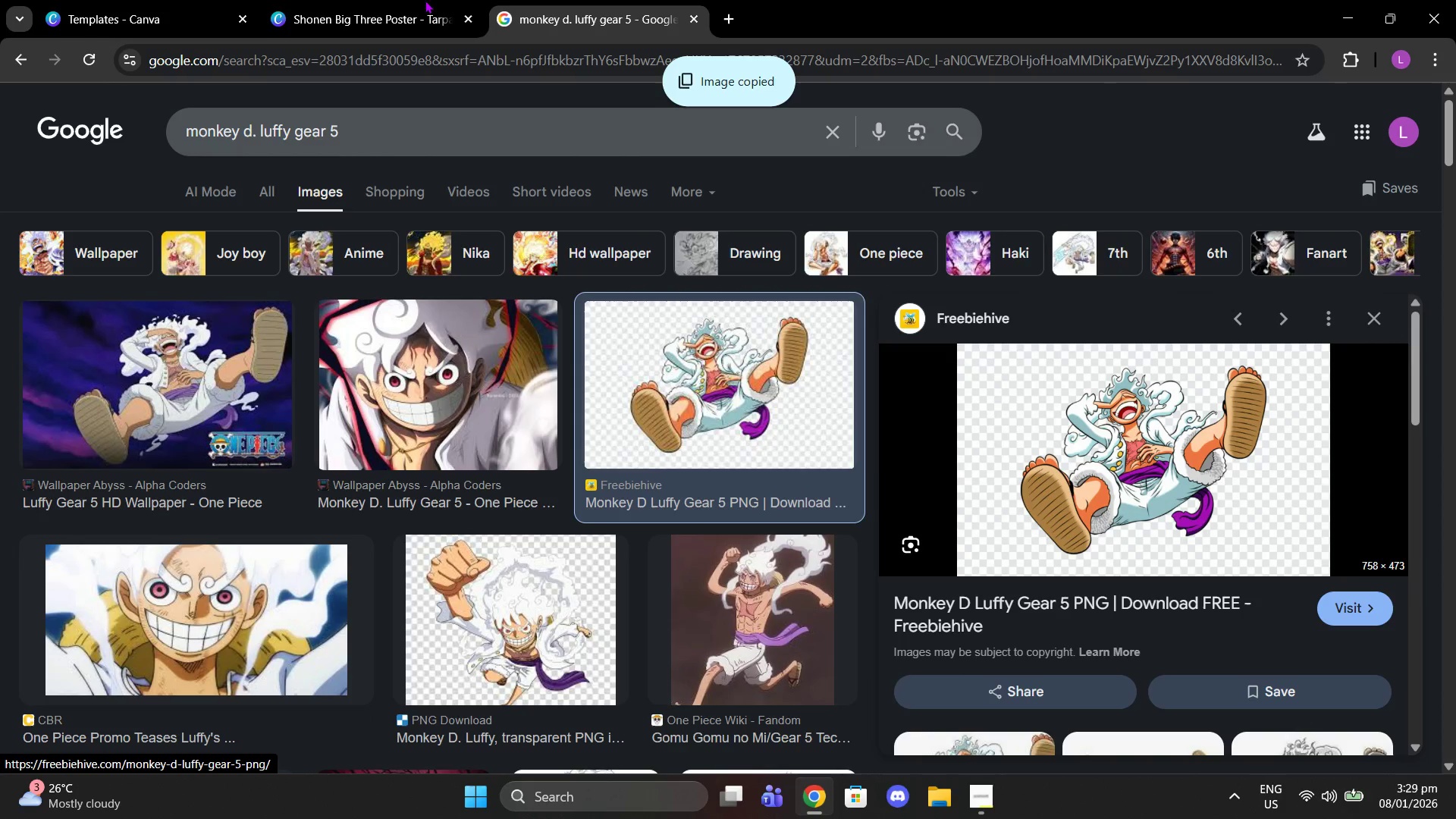 
left_click([318, 0])
 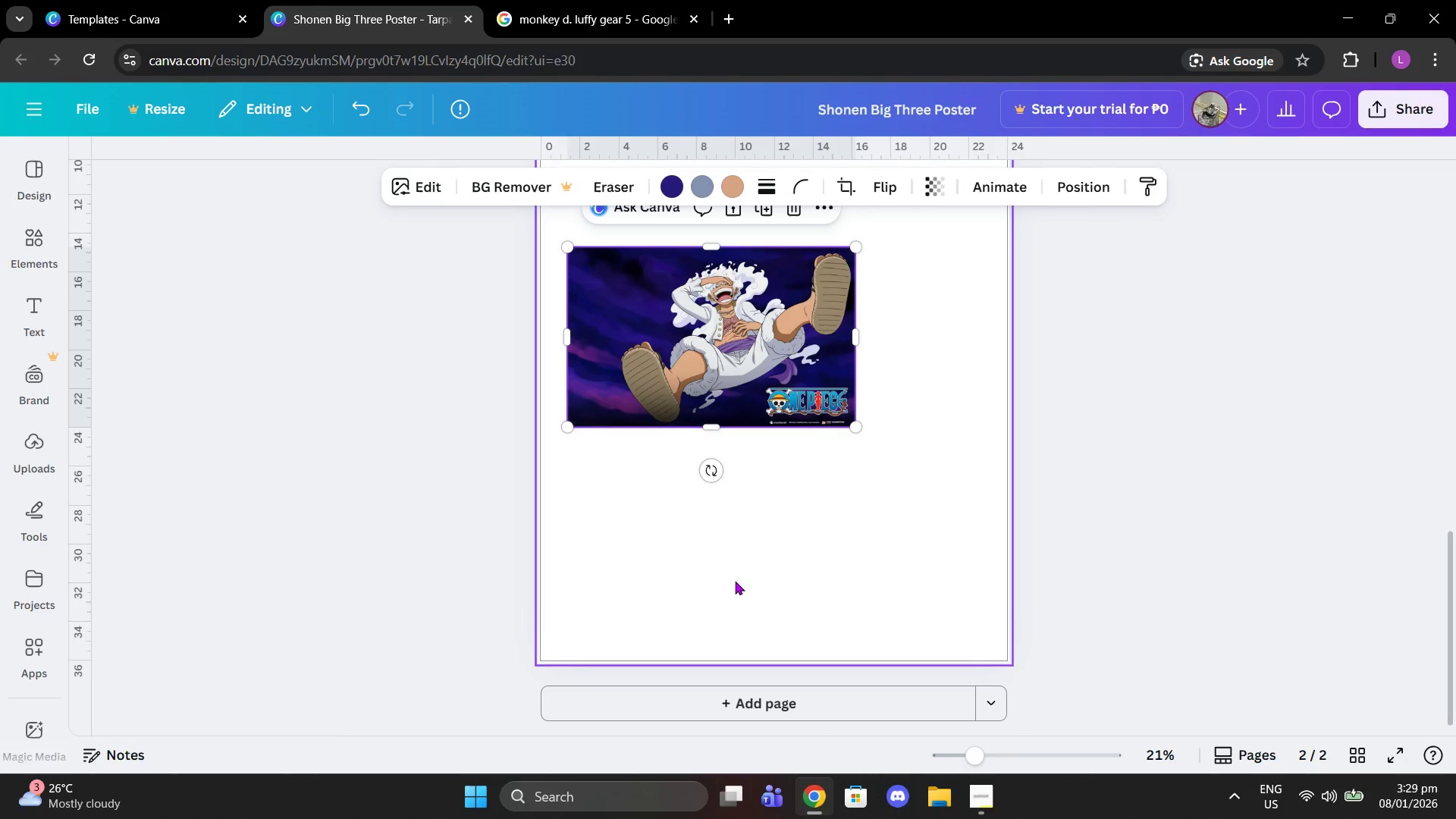 
key(Control+V)
 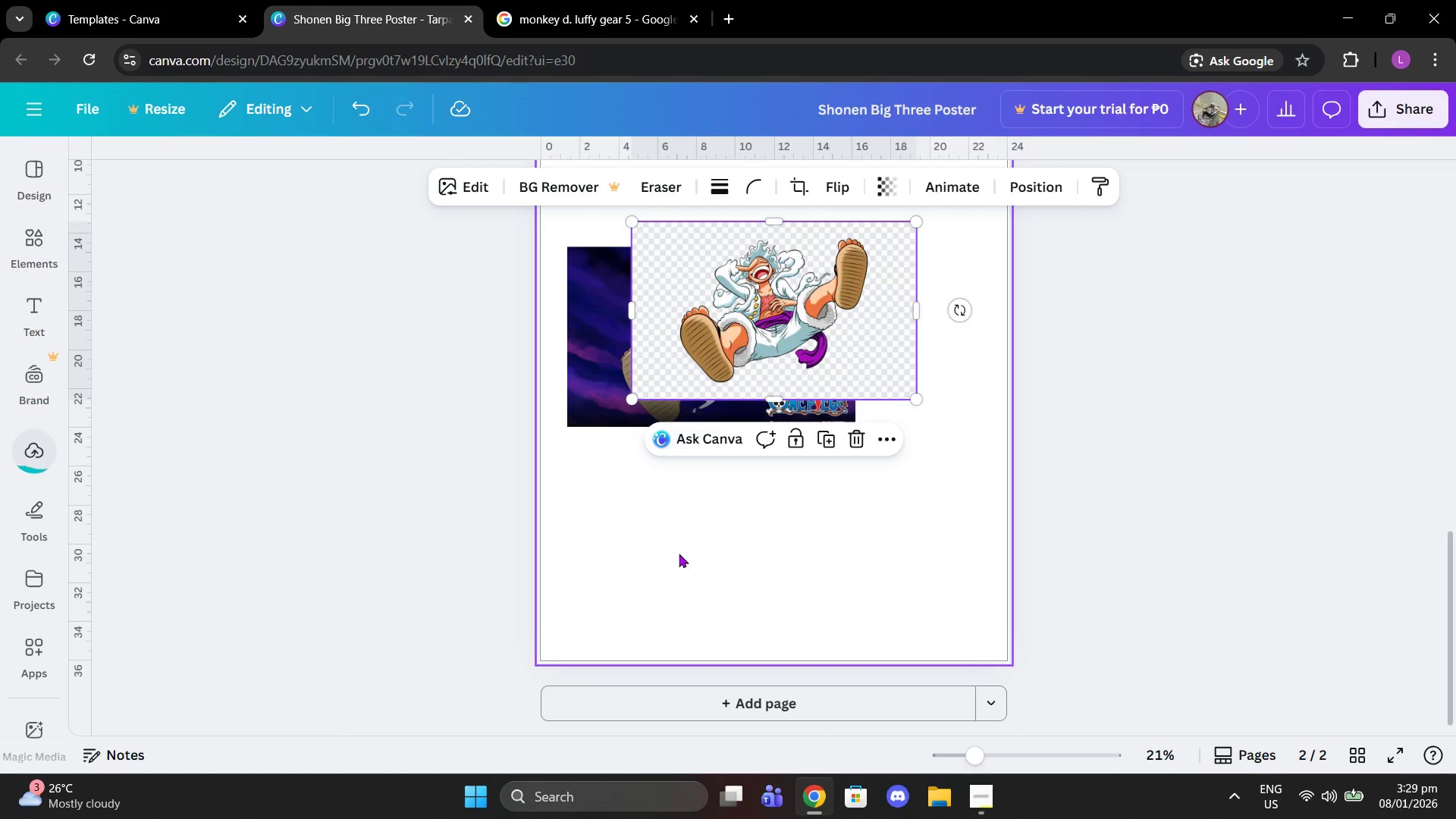 
left_click_drag(start_coordinate=[741, 351], to_coordinate=[704, 486])
 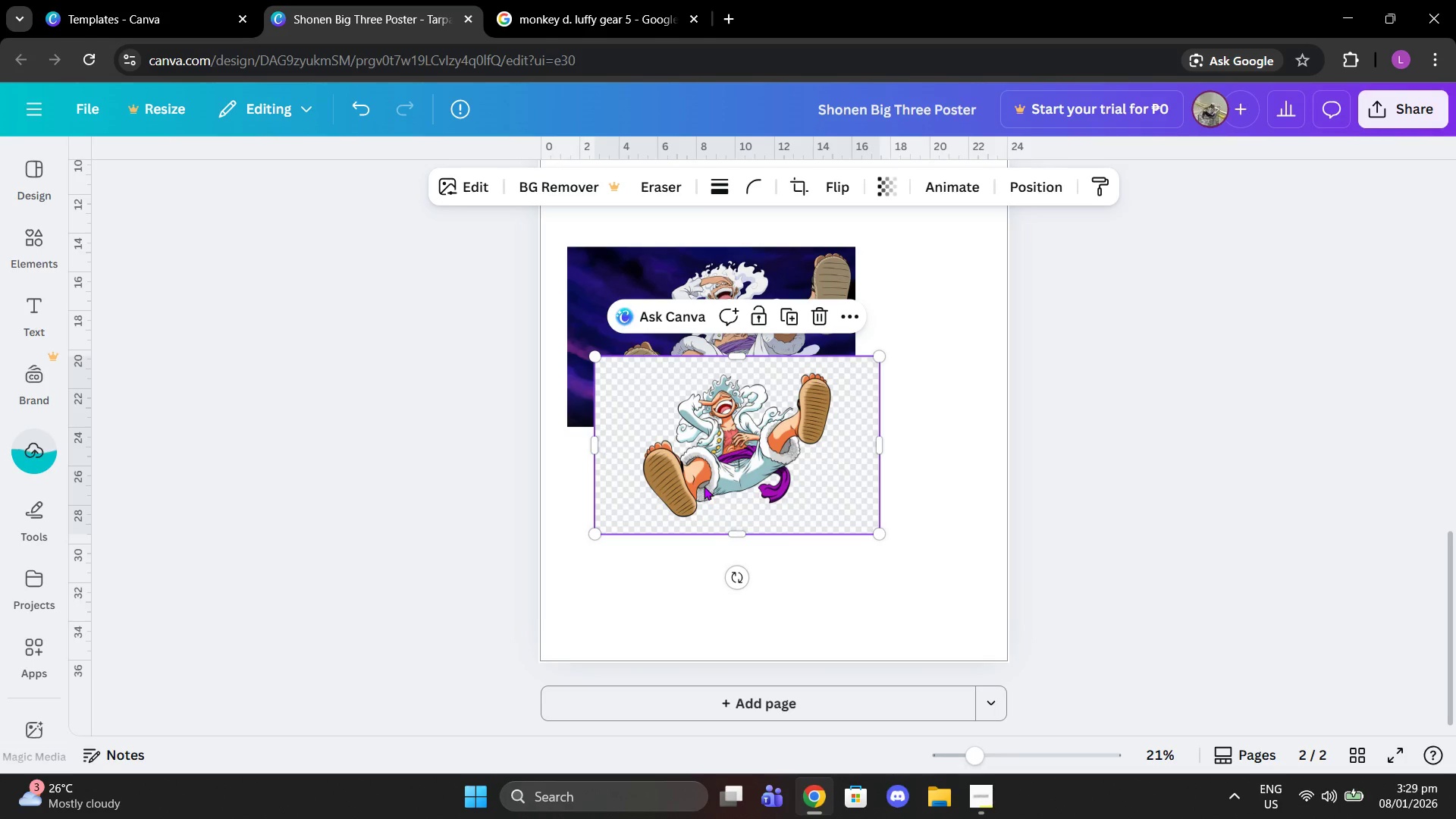 
key(Delete)
 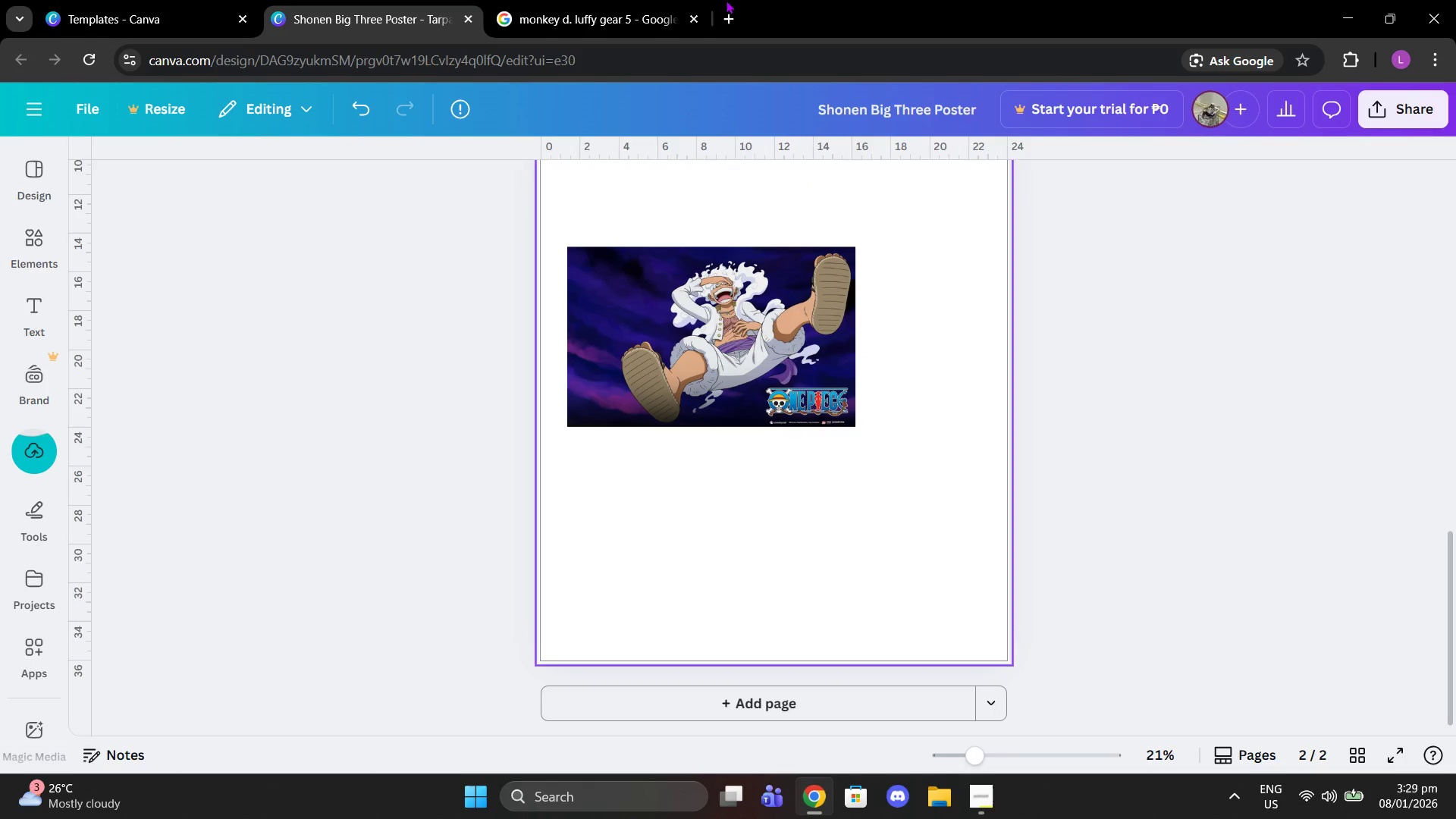 
left_click([676, 0])
 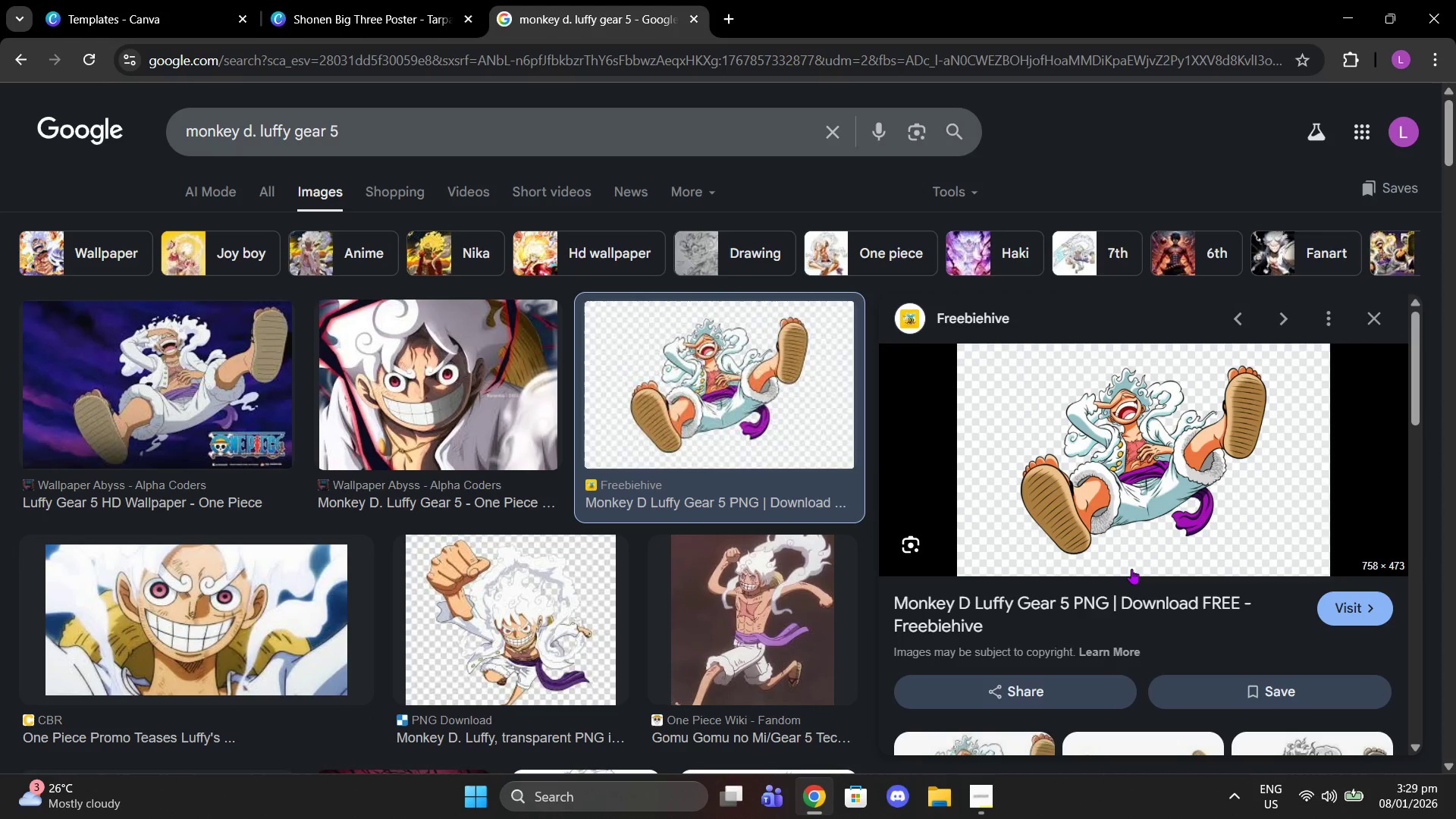 
left_click([1109, 598])